 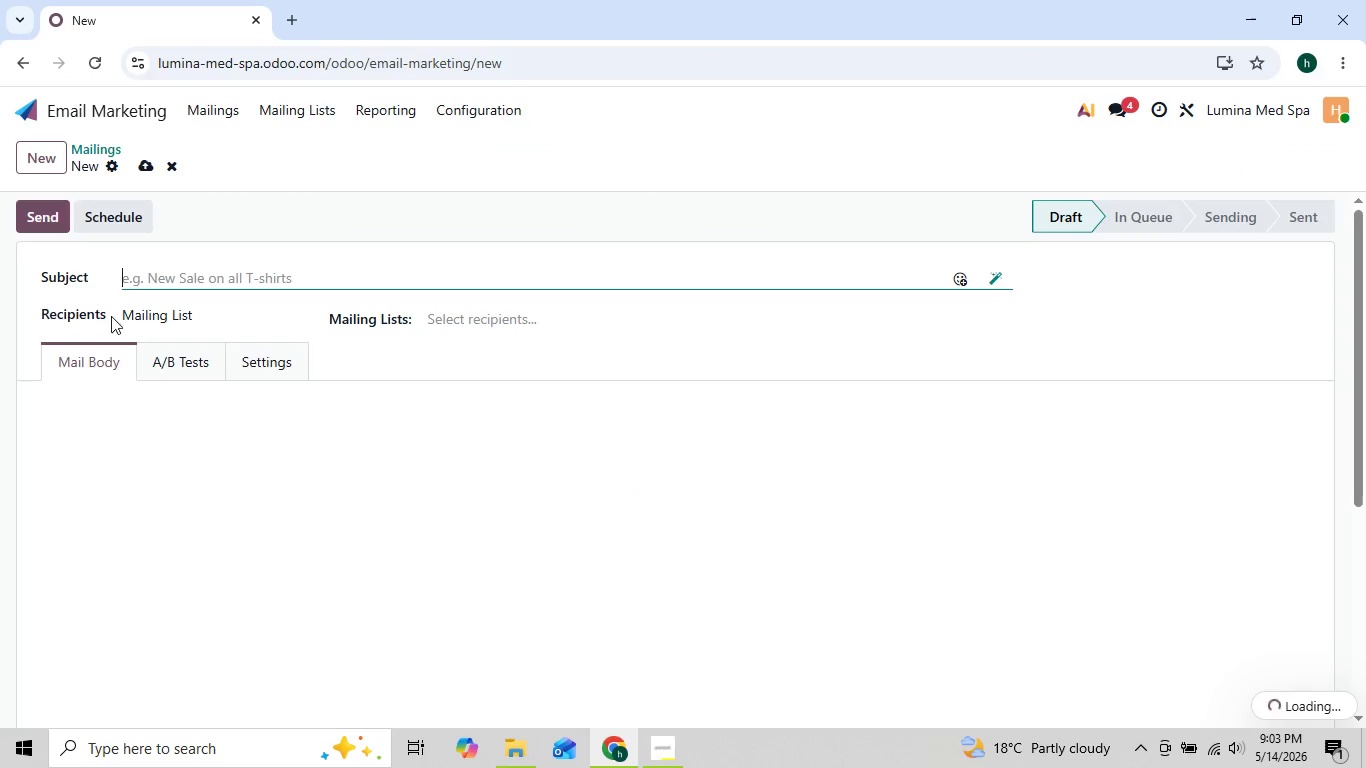 
type(Youe)
key(Backspace)
key(Backspace)
type(ur H)
key(Backspace)
type(G;ow Deserves a Refresh)
 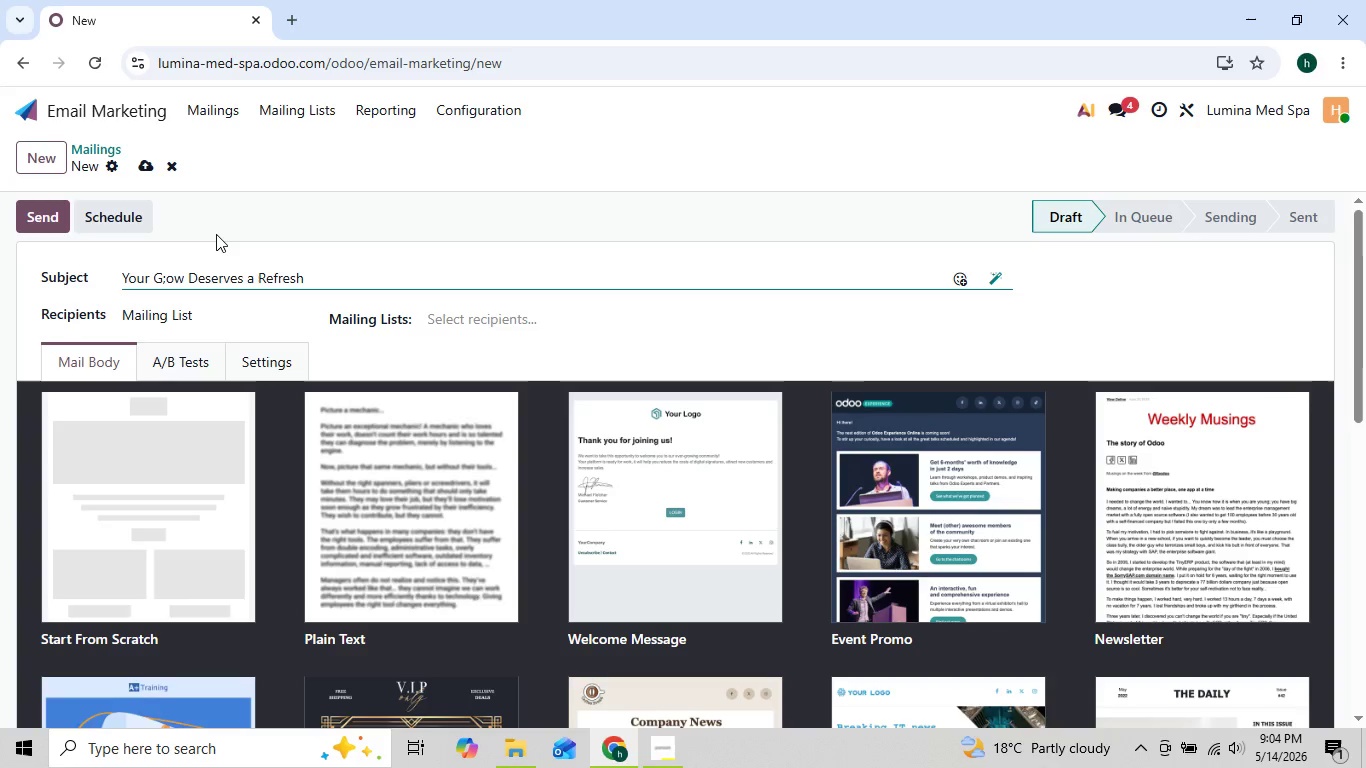 
key(ArrowLeft)
 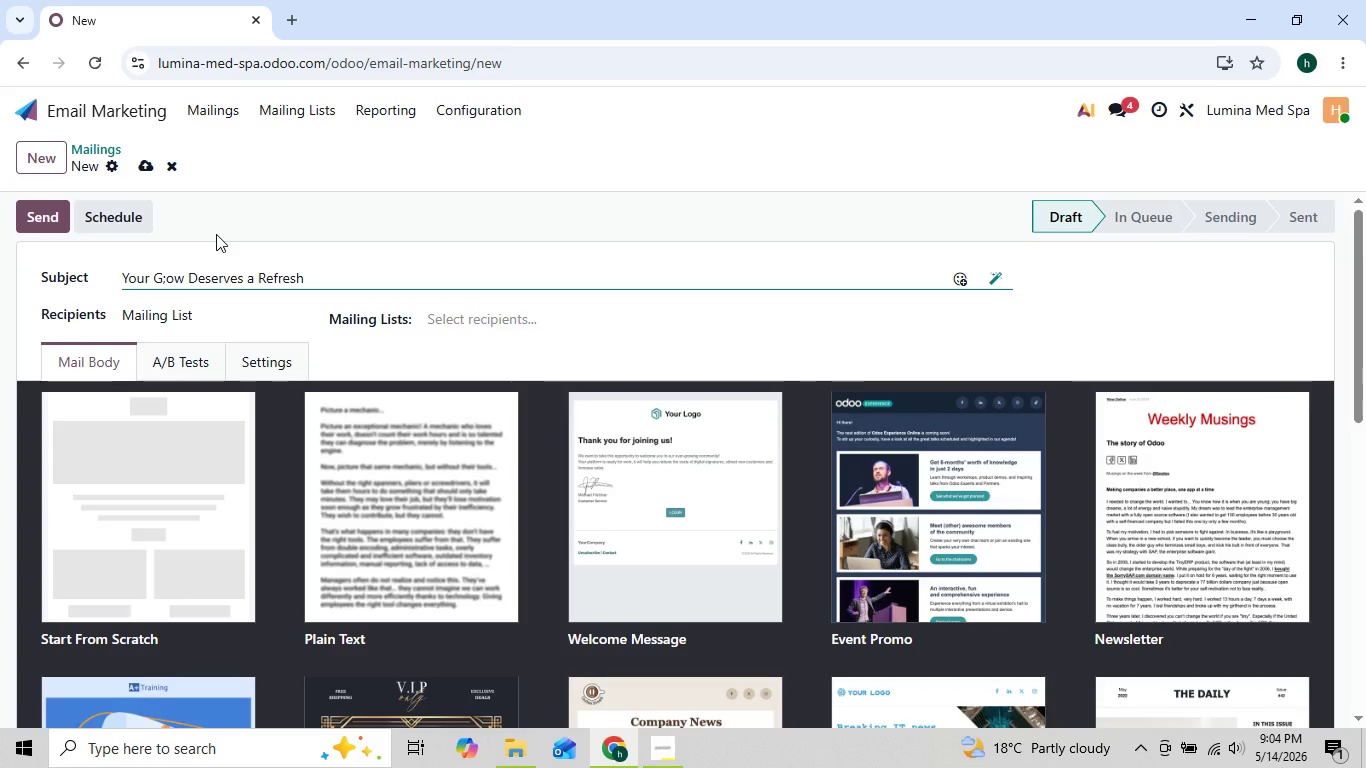 
key(ArrowRight)
 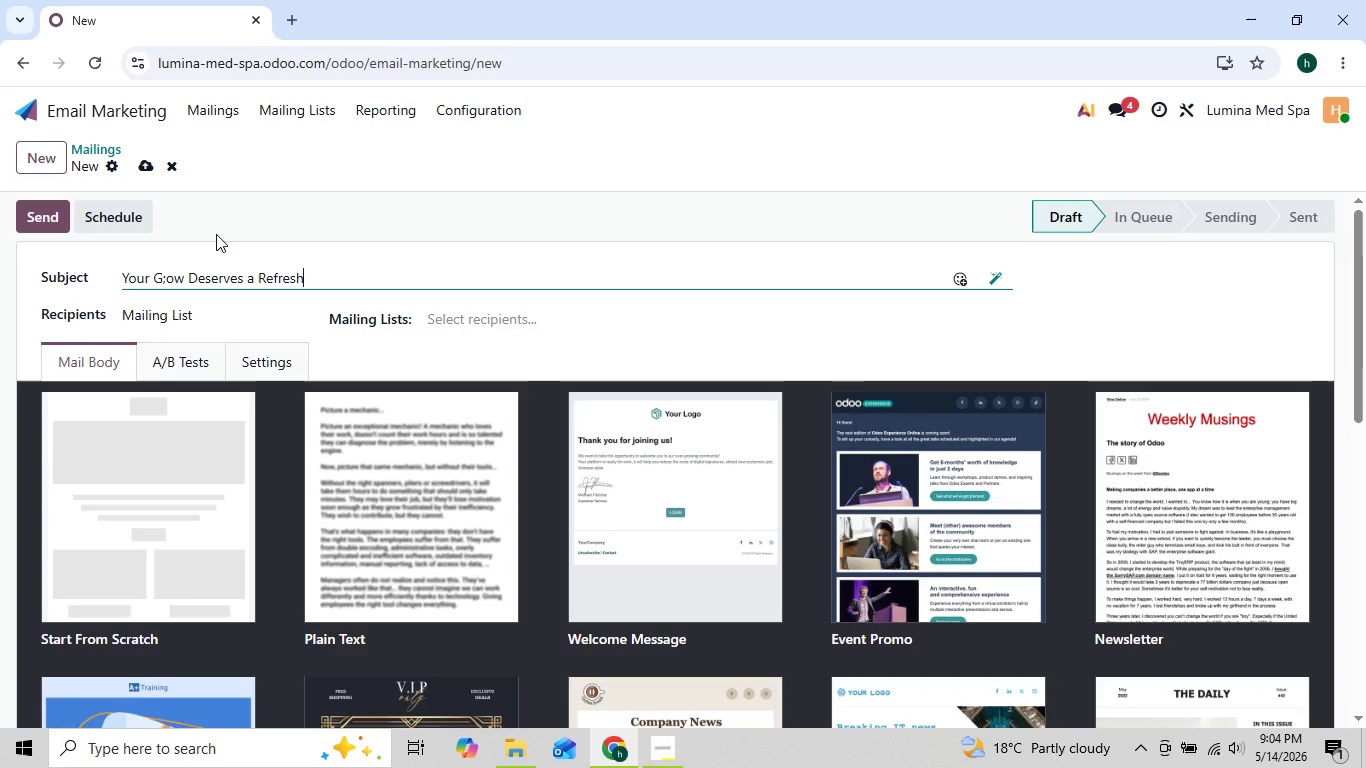 
key(ArrowRight)
 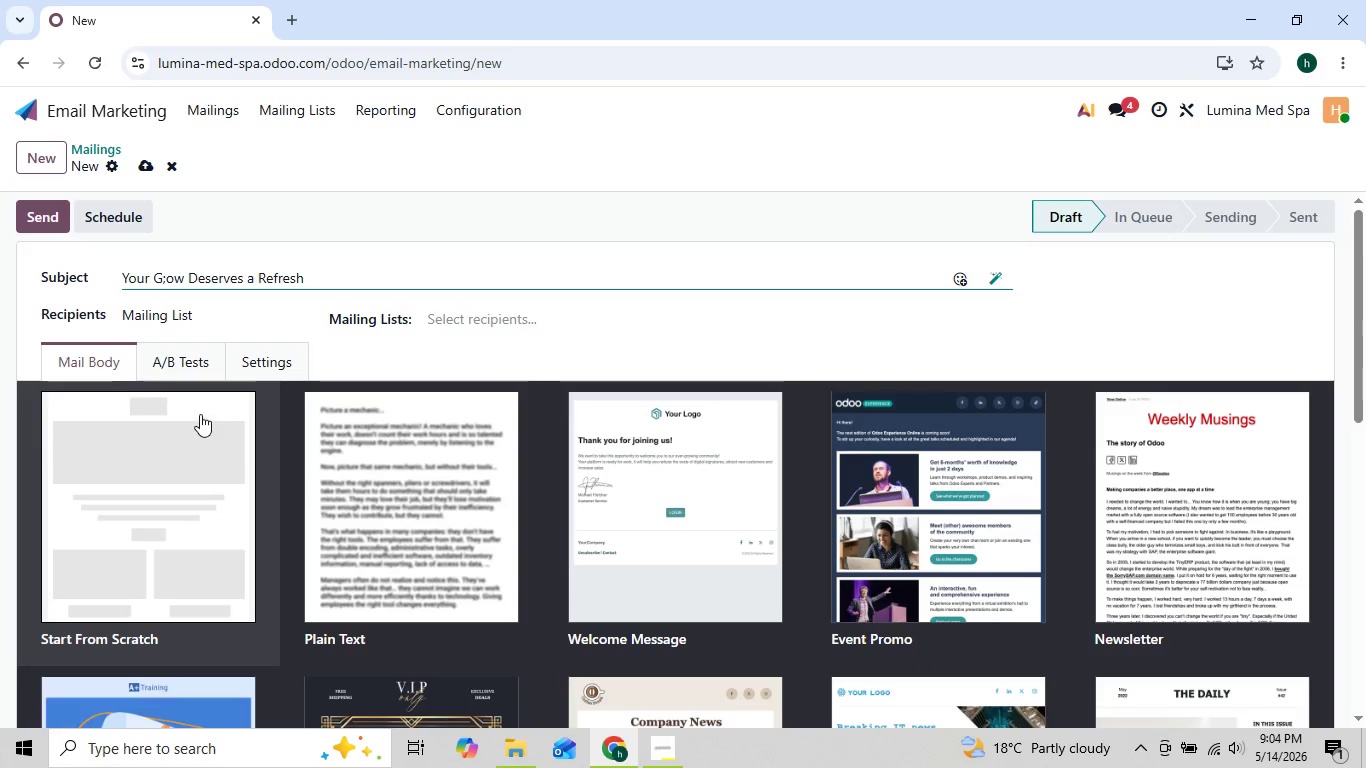 
left_click([168, 278])
 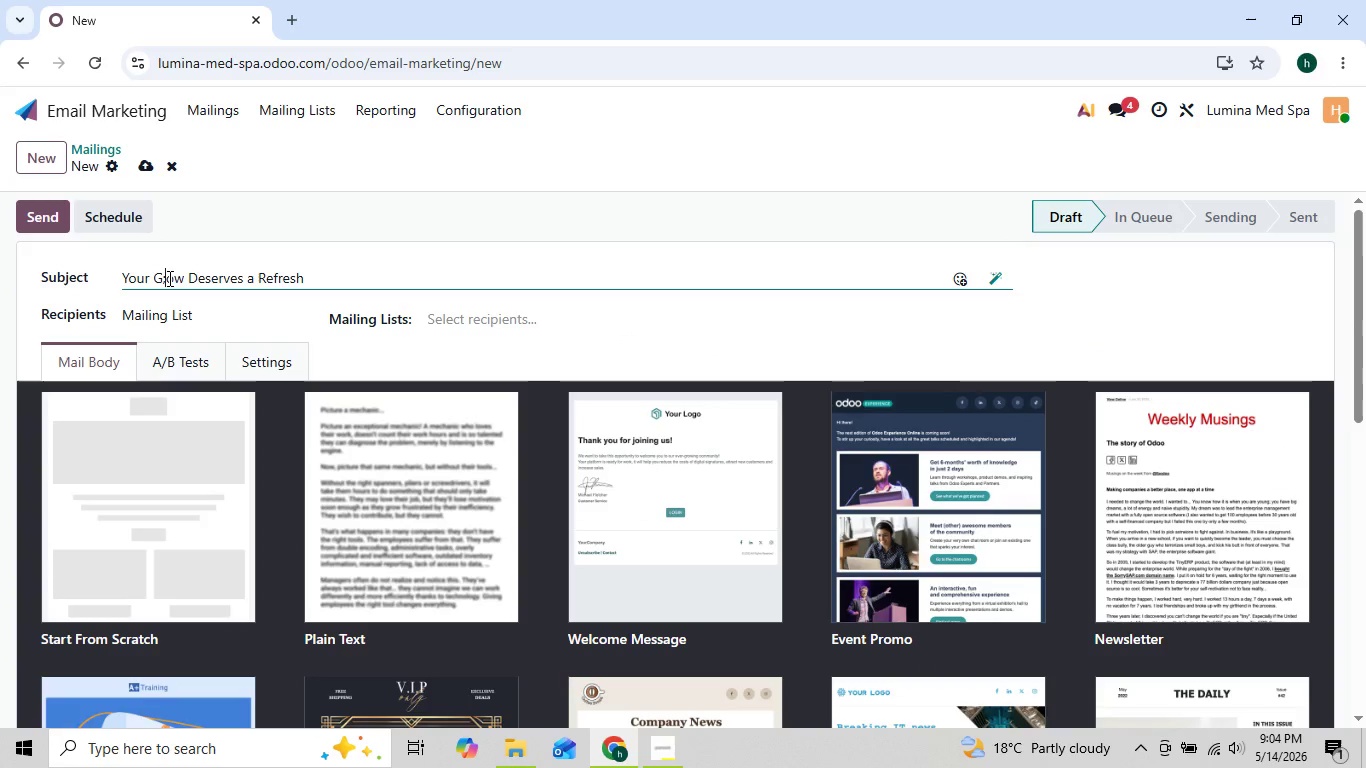 
key(Backspace)
 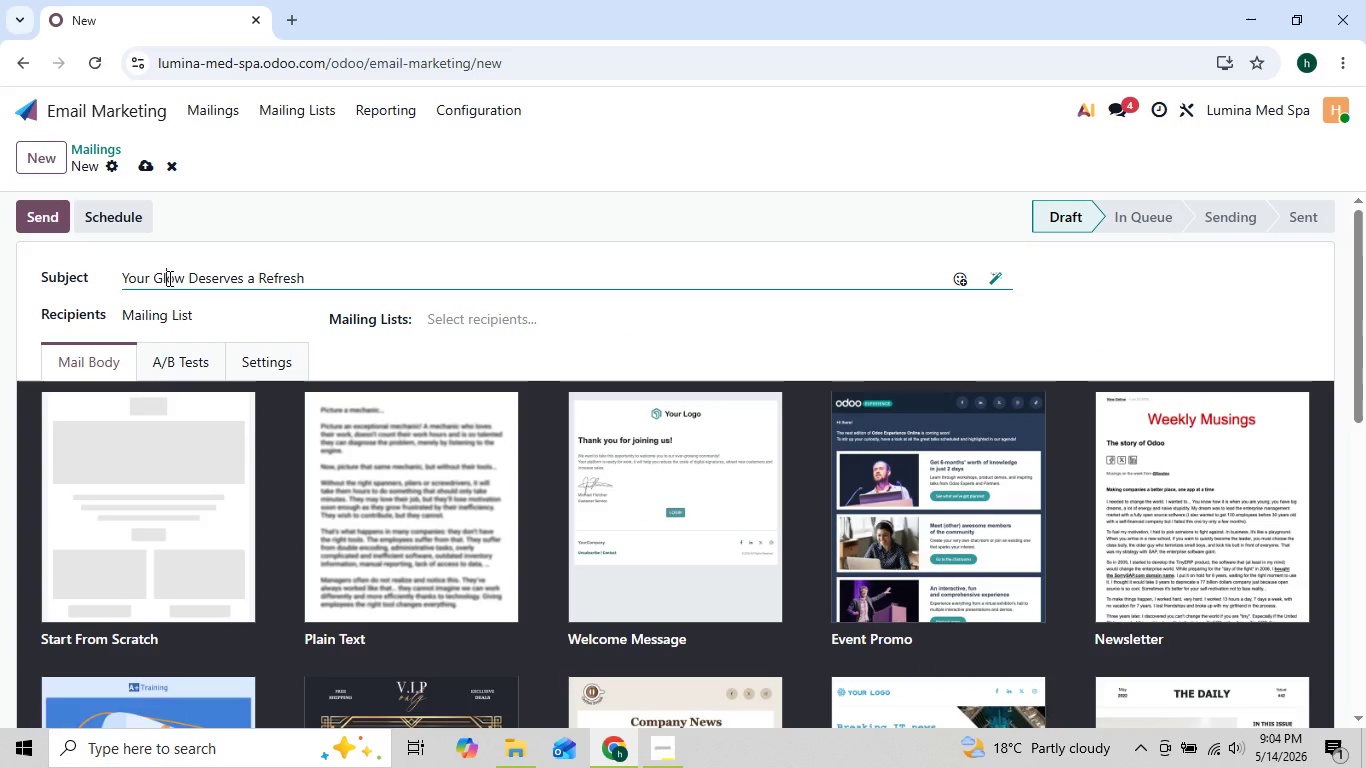 
key(L)
 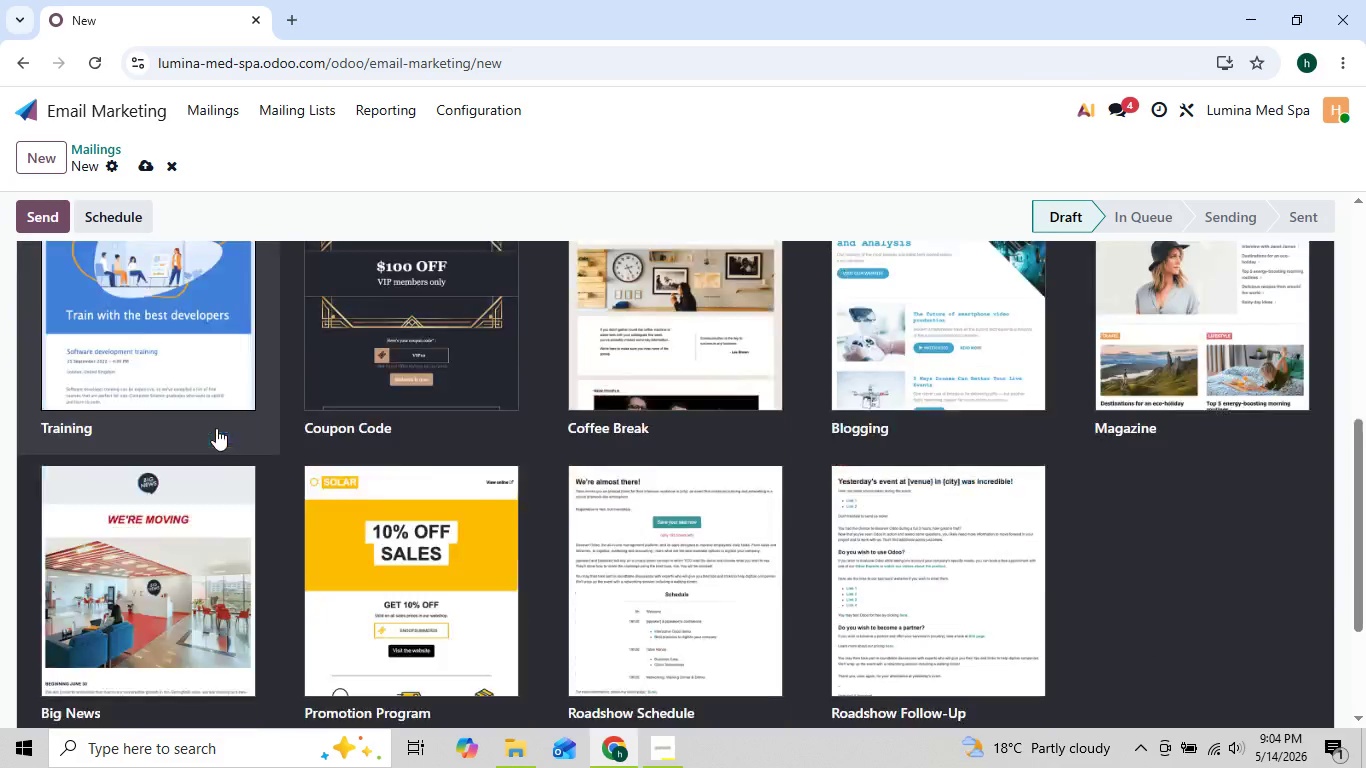 
left_click([173, 385])
 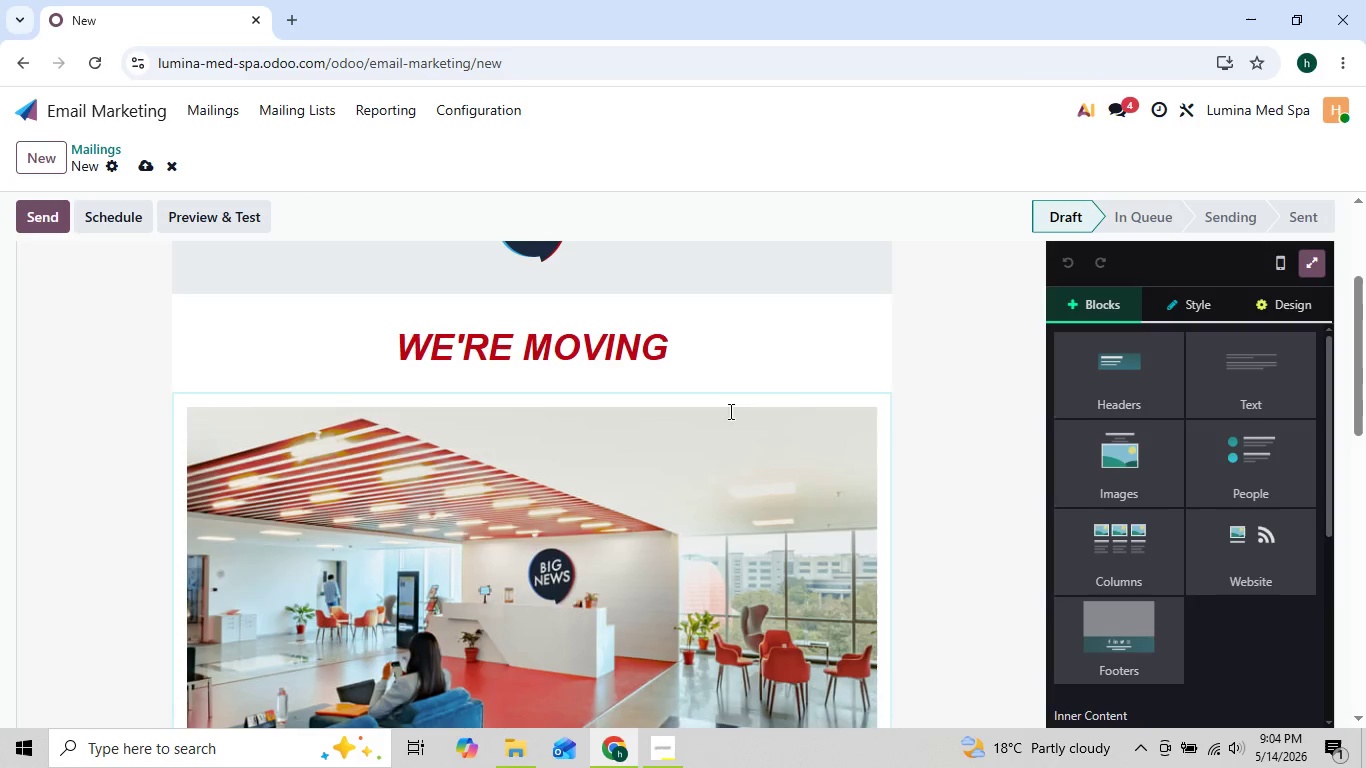 
left_click([857, 382])
 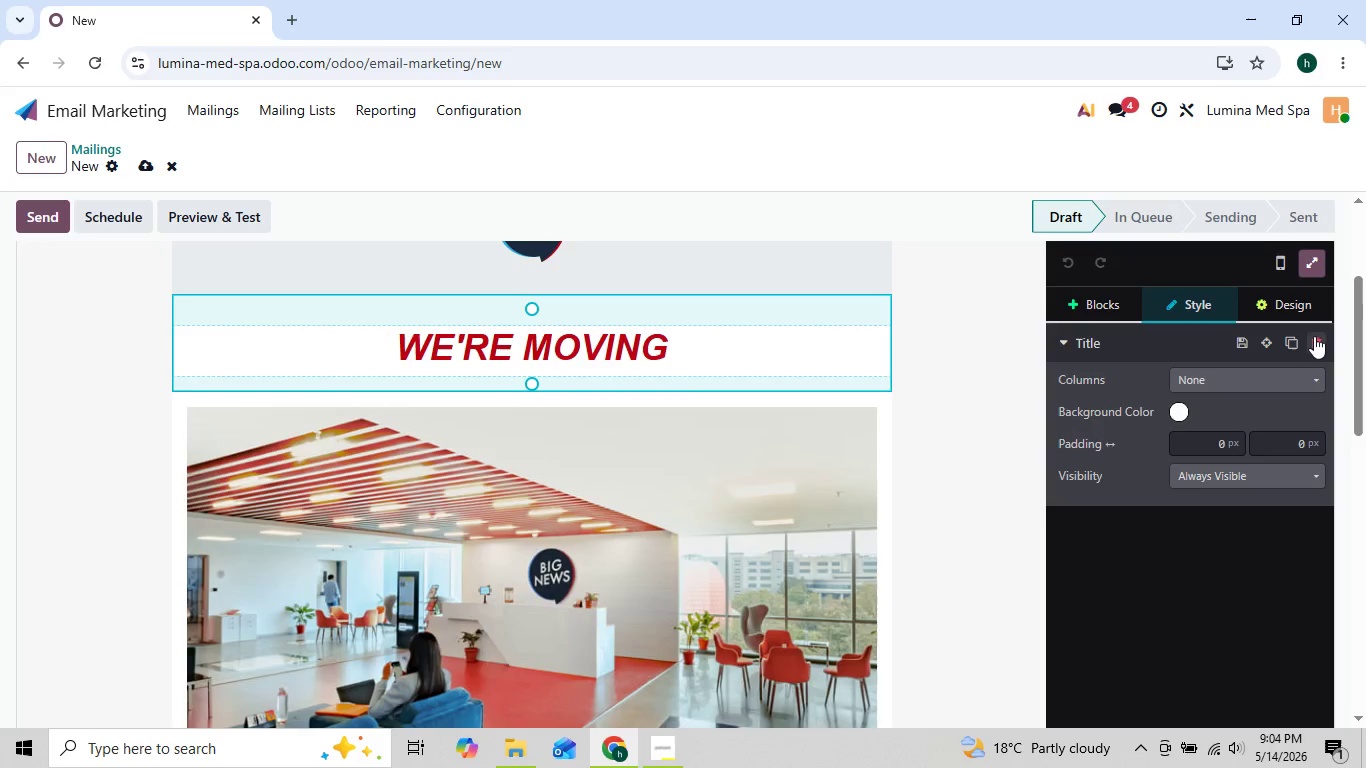 
left_click([1317, 344])
 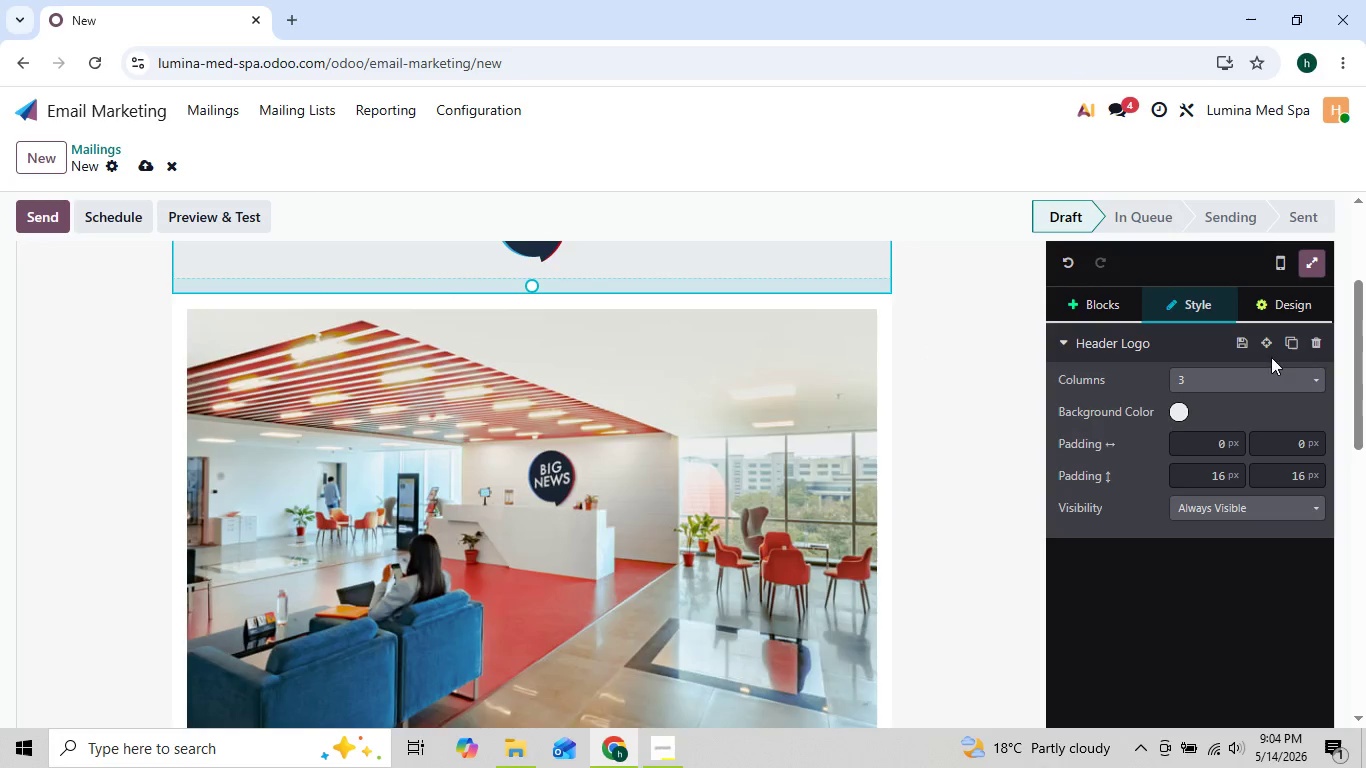 
left_click([1317, 345])
 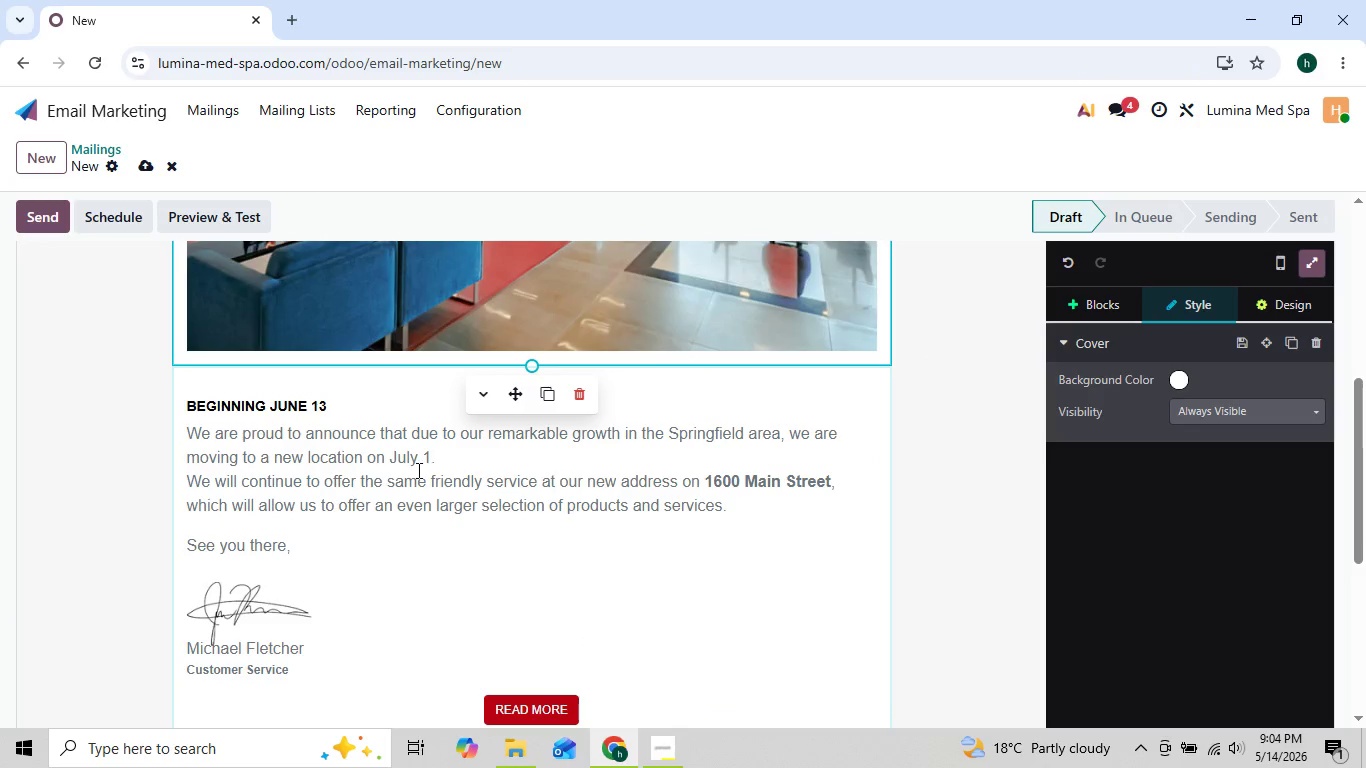 
left_click([345, 403])
 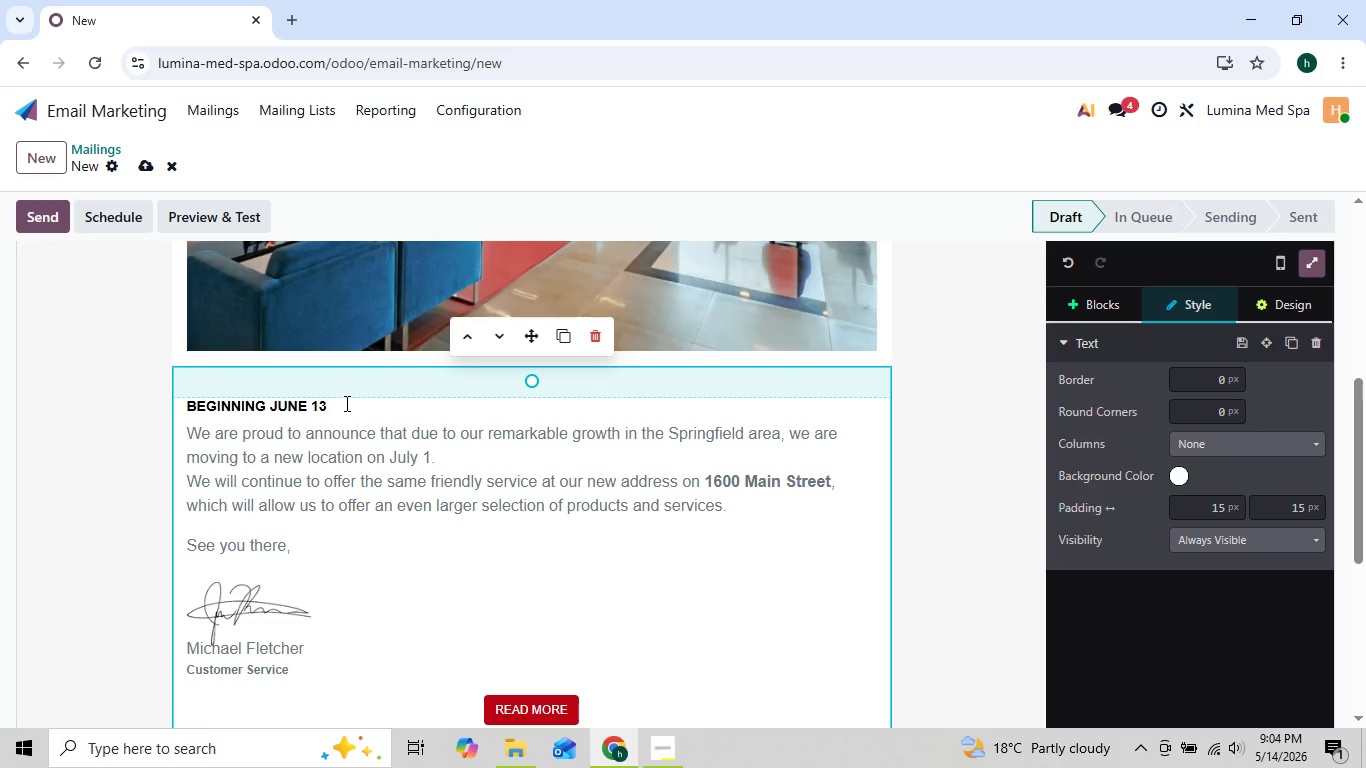 
key(Backspace)
key(Backspace)
key(Backspace)
key(Backspace)
key(Backspace)
key(Backspace)
key(Backspace)
key(Backspace)
key(Backspace)
key(Backspace)
key(Backspace)
key(Backspace)
key(Backspace)
key(Backspace)
key(Backspace)
key(Backspace)
key(Backspace)
type(Dear [[onject.name]])
 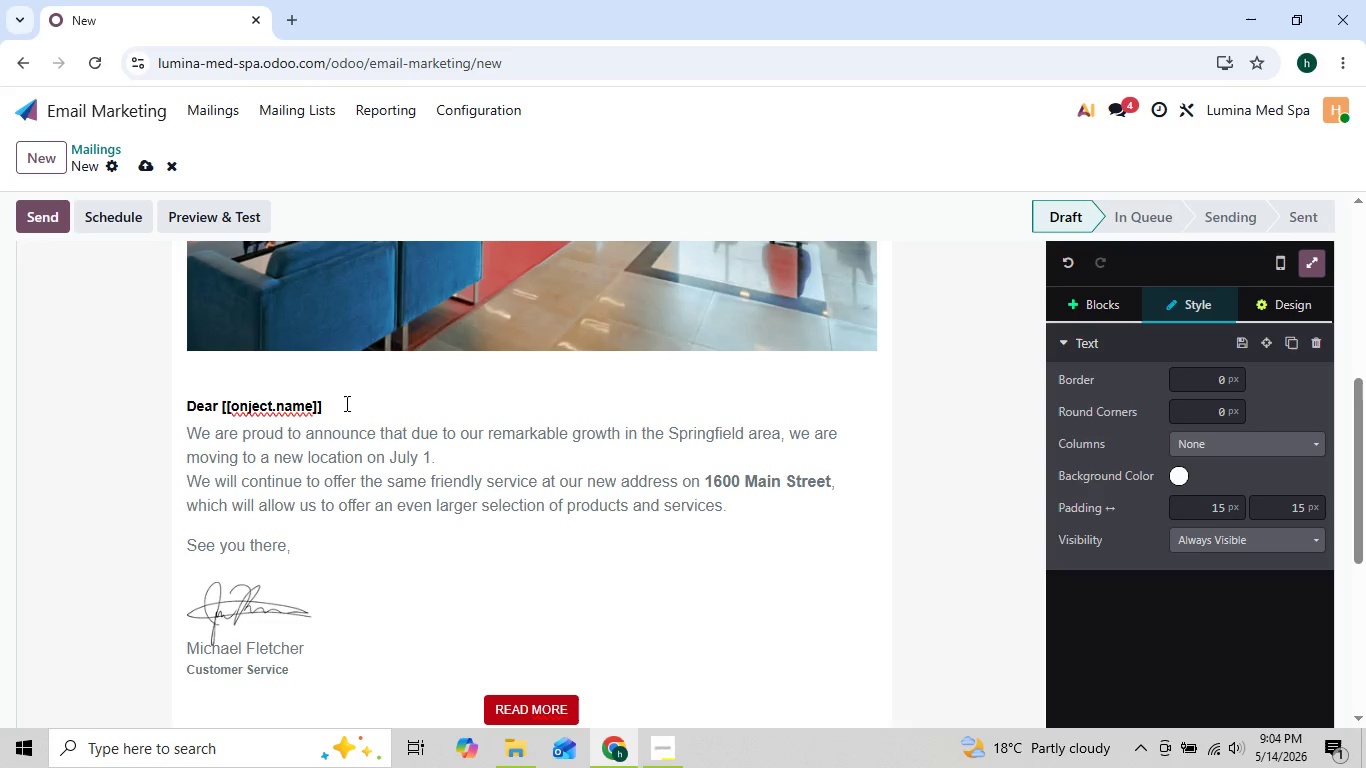 
left_click([191, 432])
 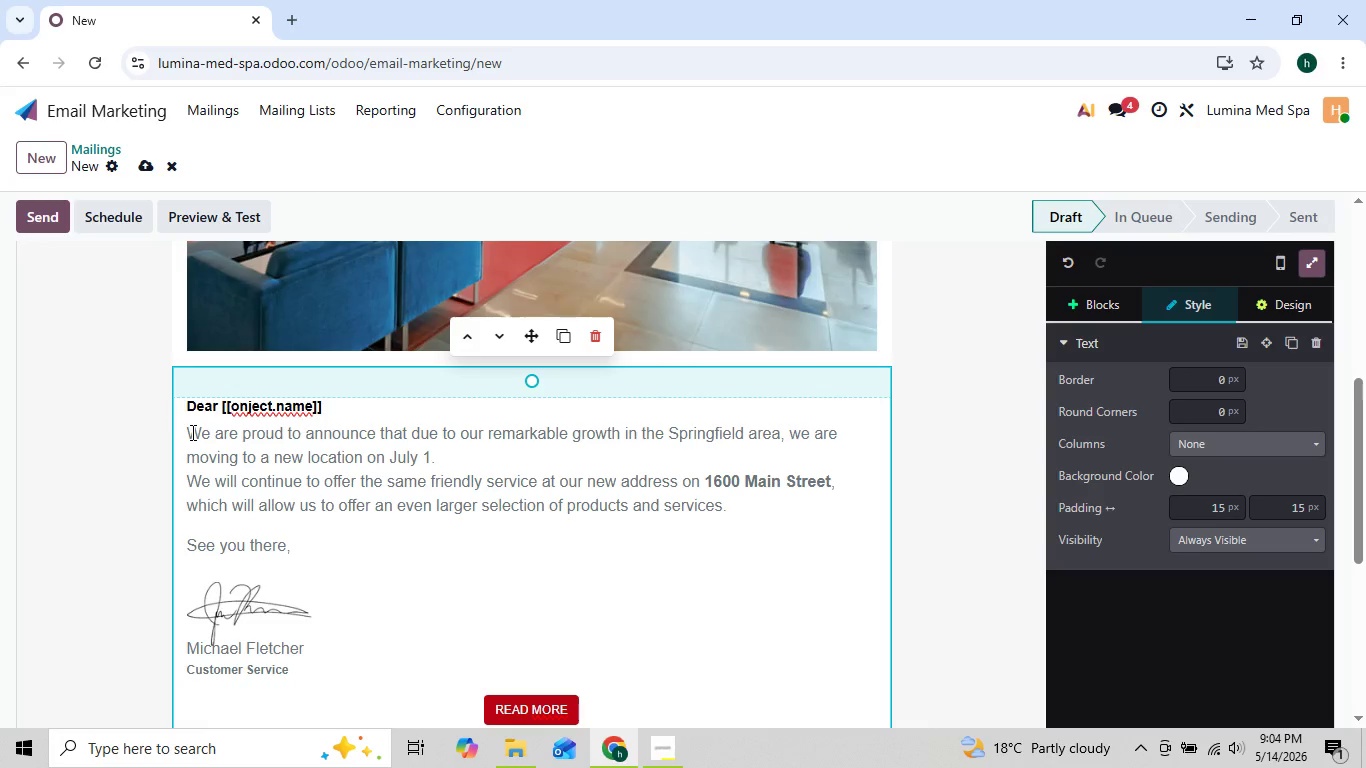 
key(Enter)
 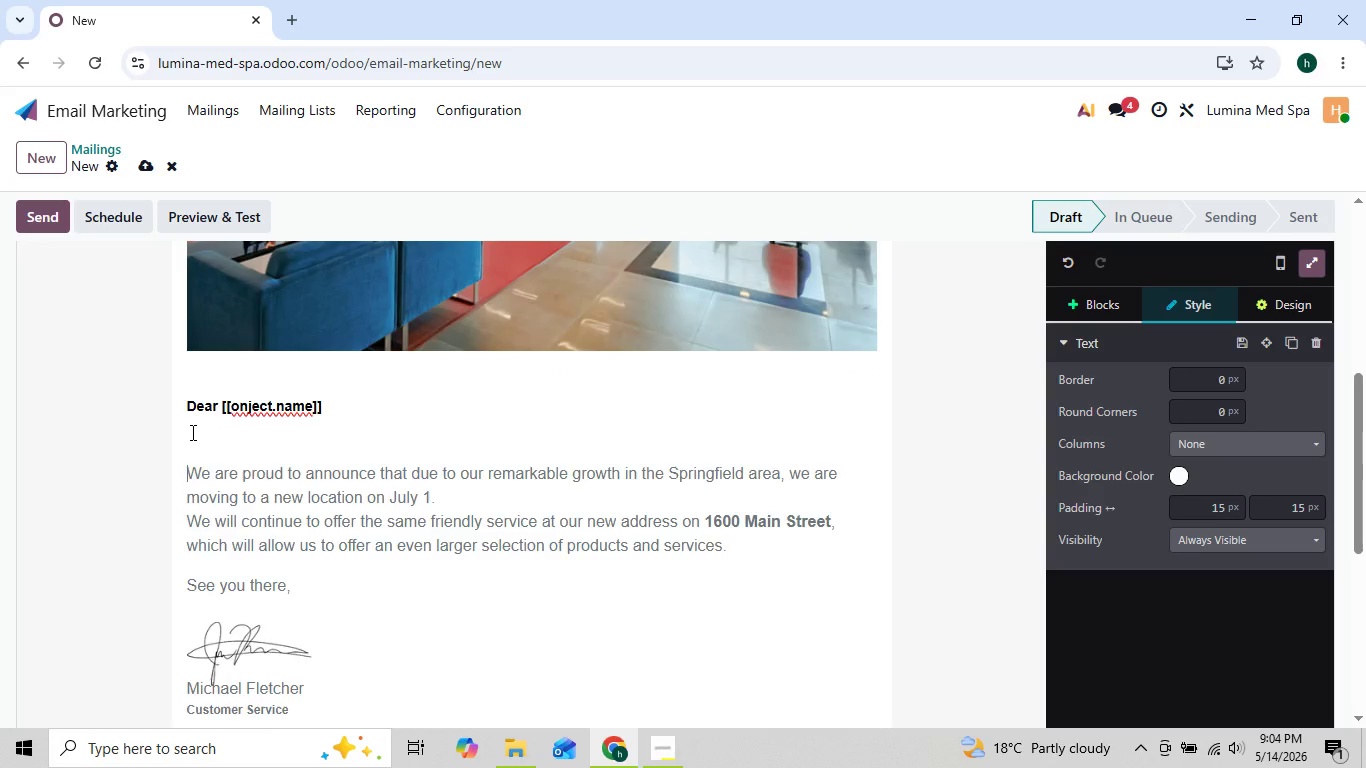 
key(Enter)
 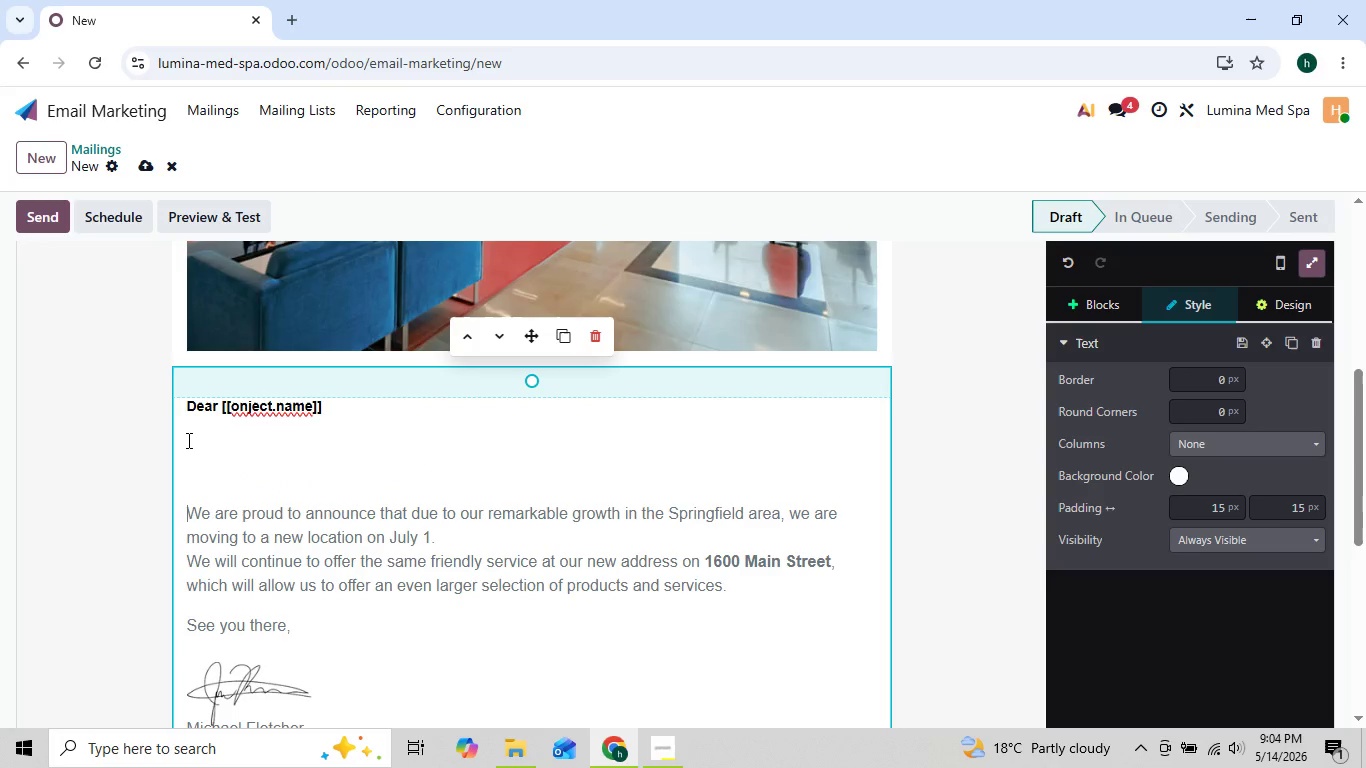 
left_click([187, 440])
 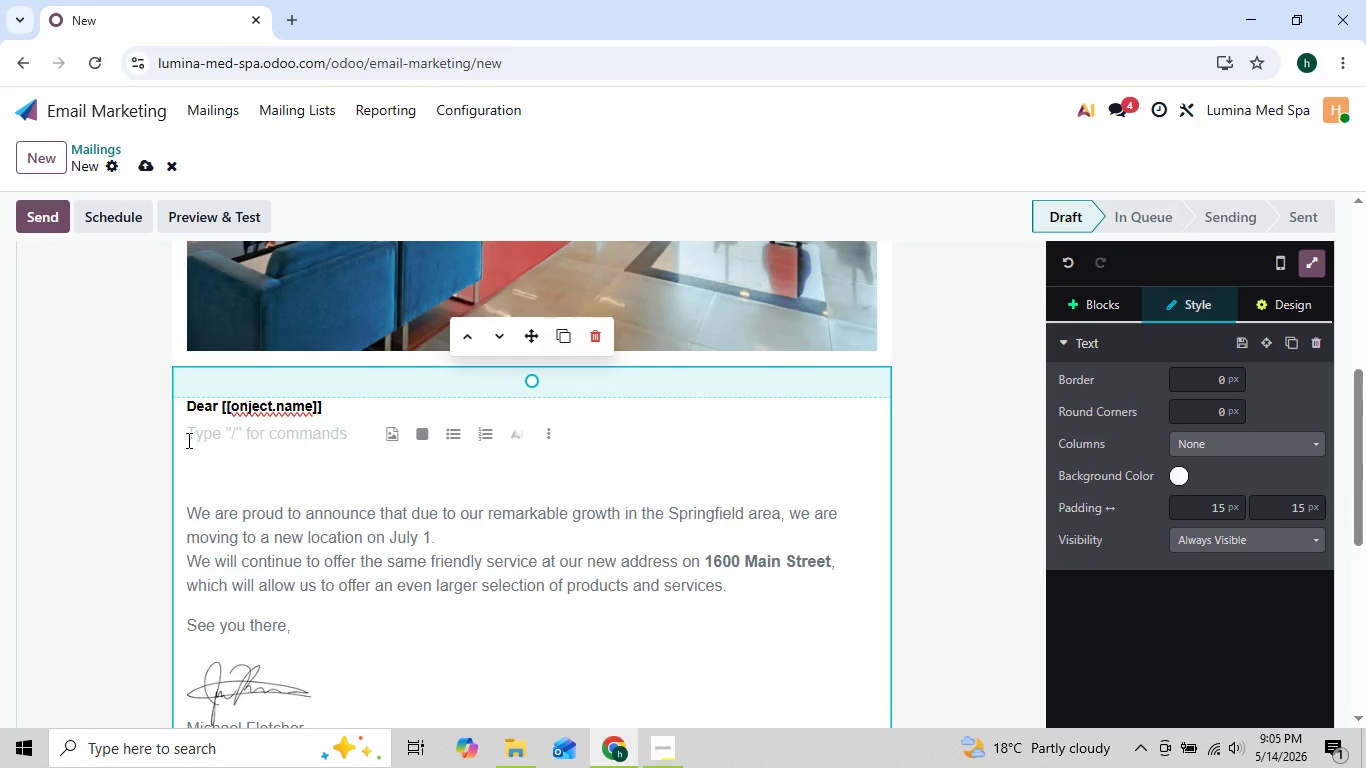 
hold_key(key=CapsLock, duration=0.45)
 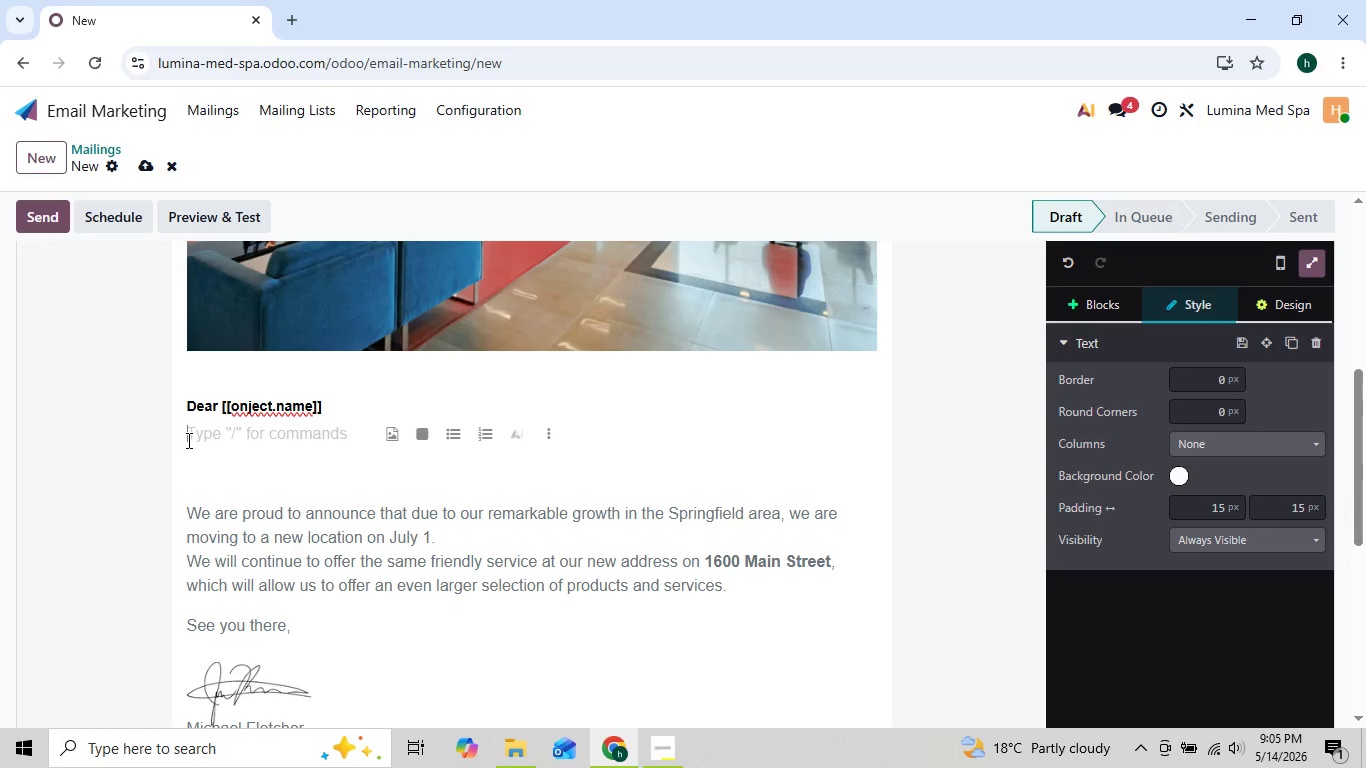 
type(It is been a little while since your last visit o)
key(Backspace)
type(to Vumina Med Spa)
 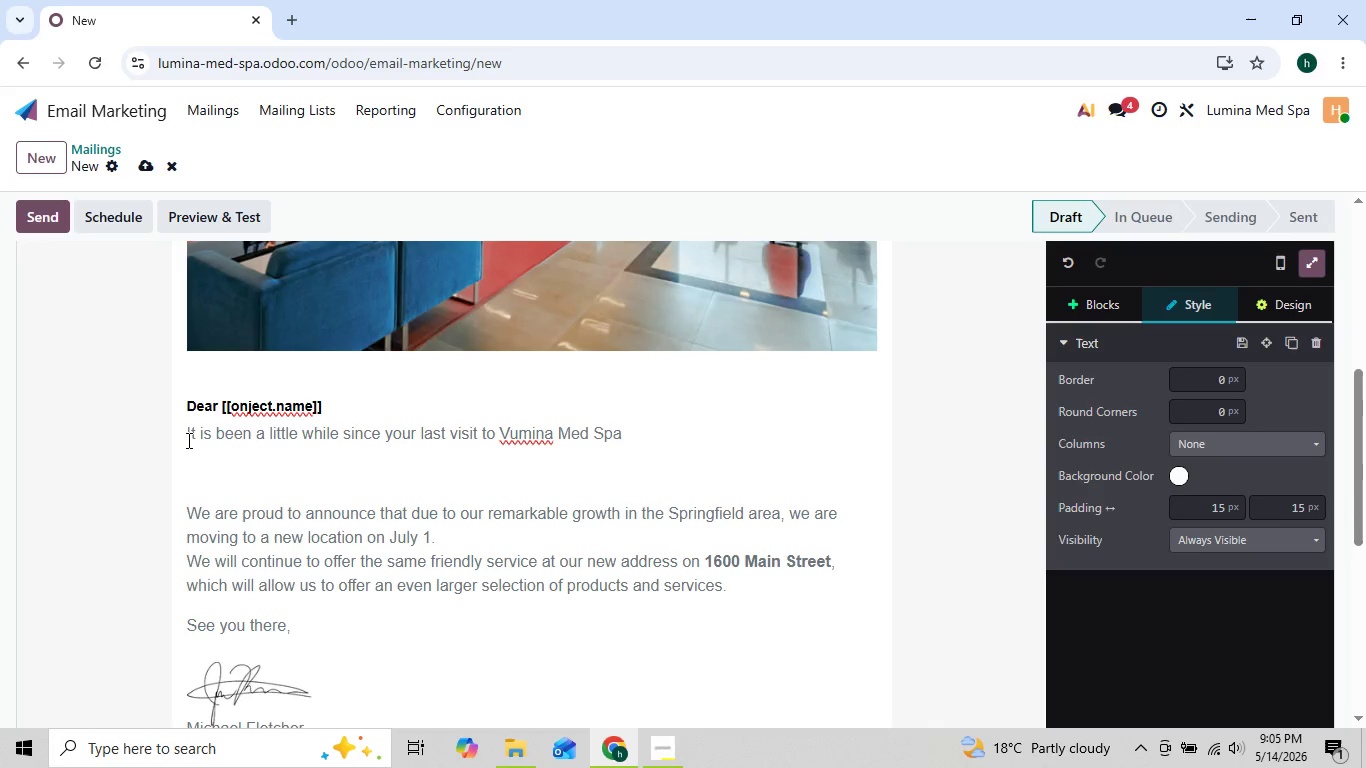 
wait(5.8)
 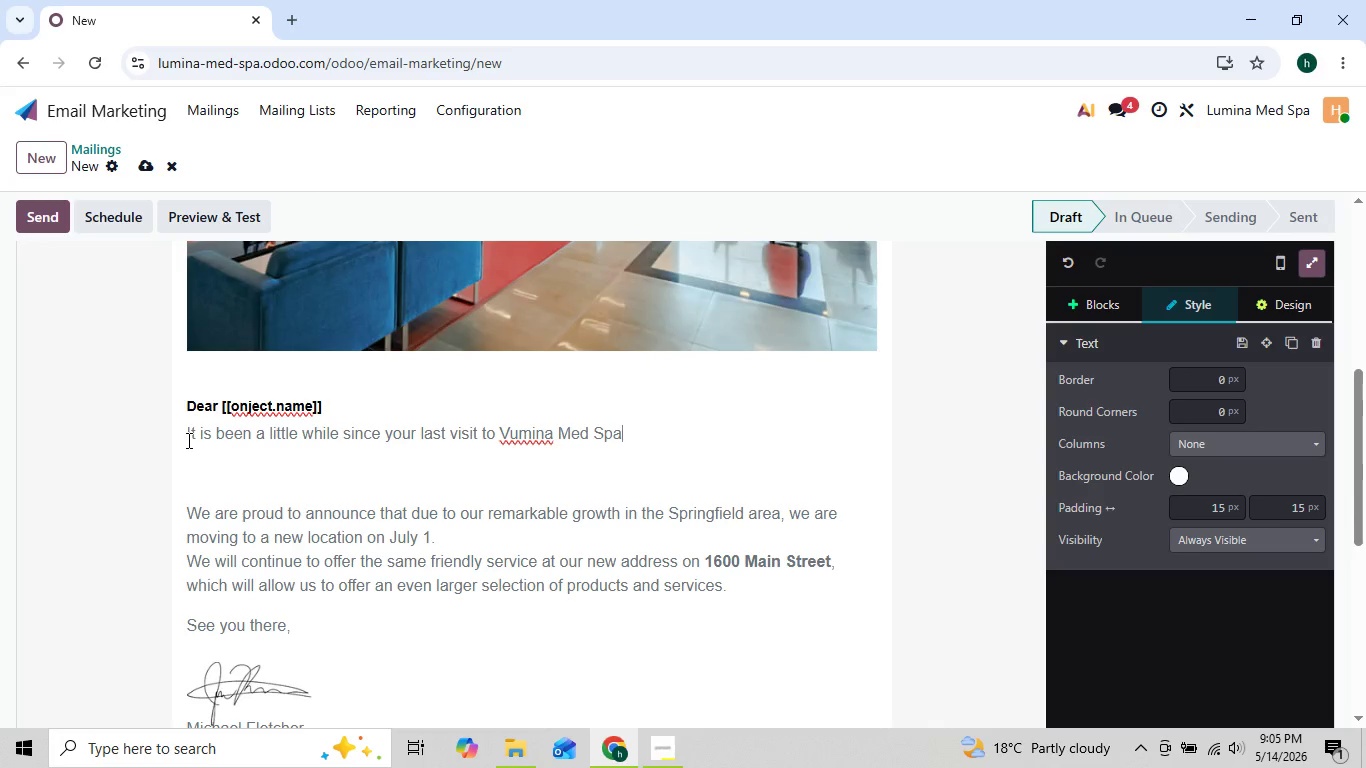 
left_click([512, 431])
 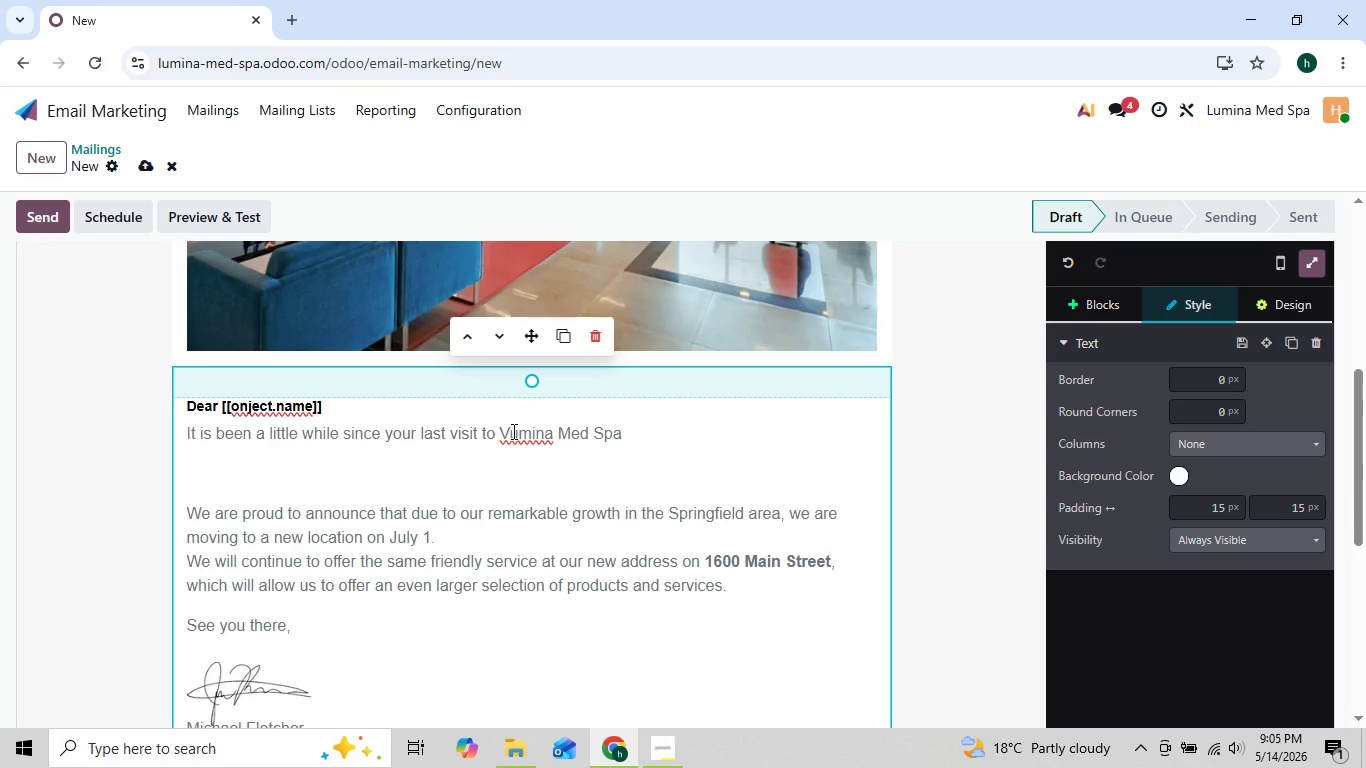 
key(Backspace)
 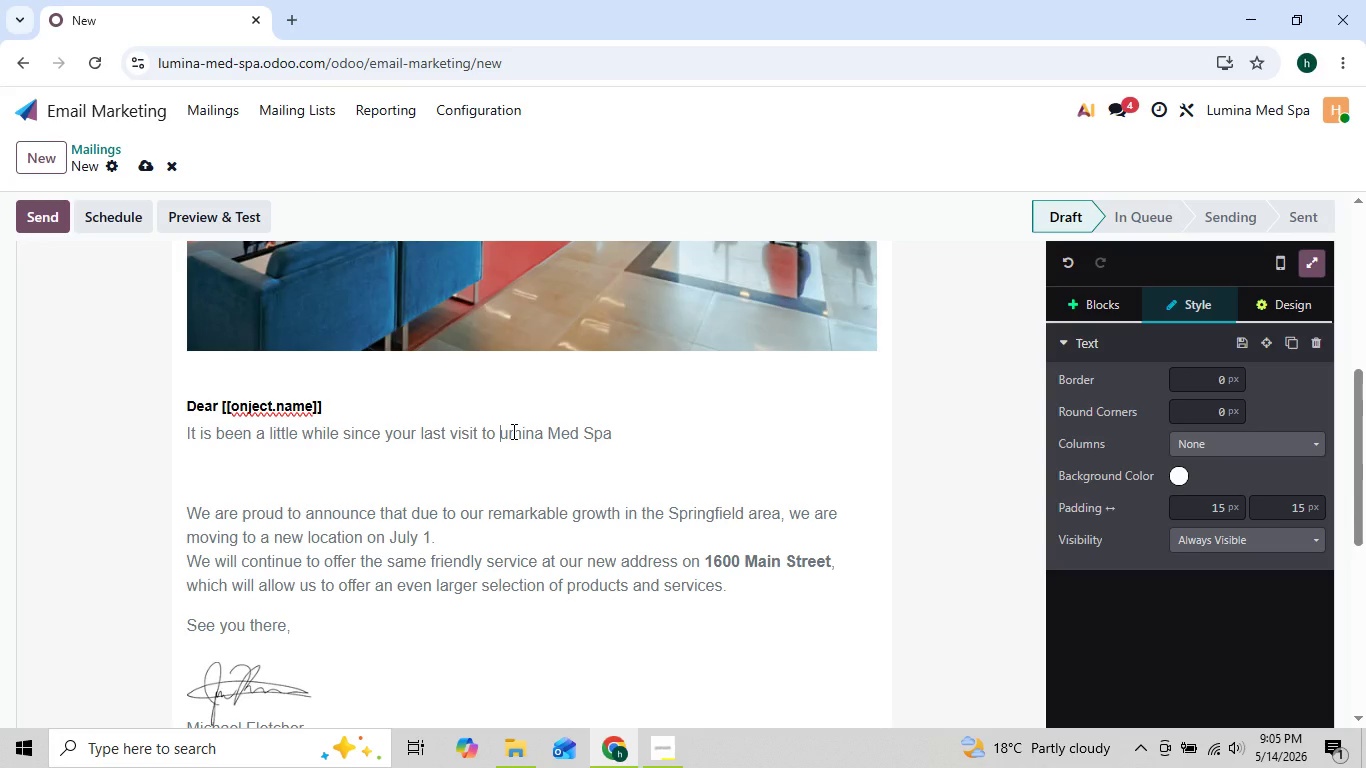 
key(Shift+L)
 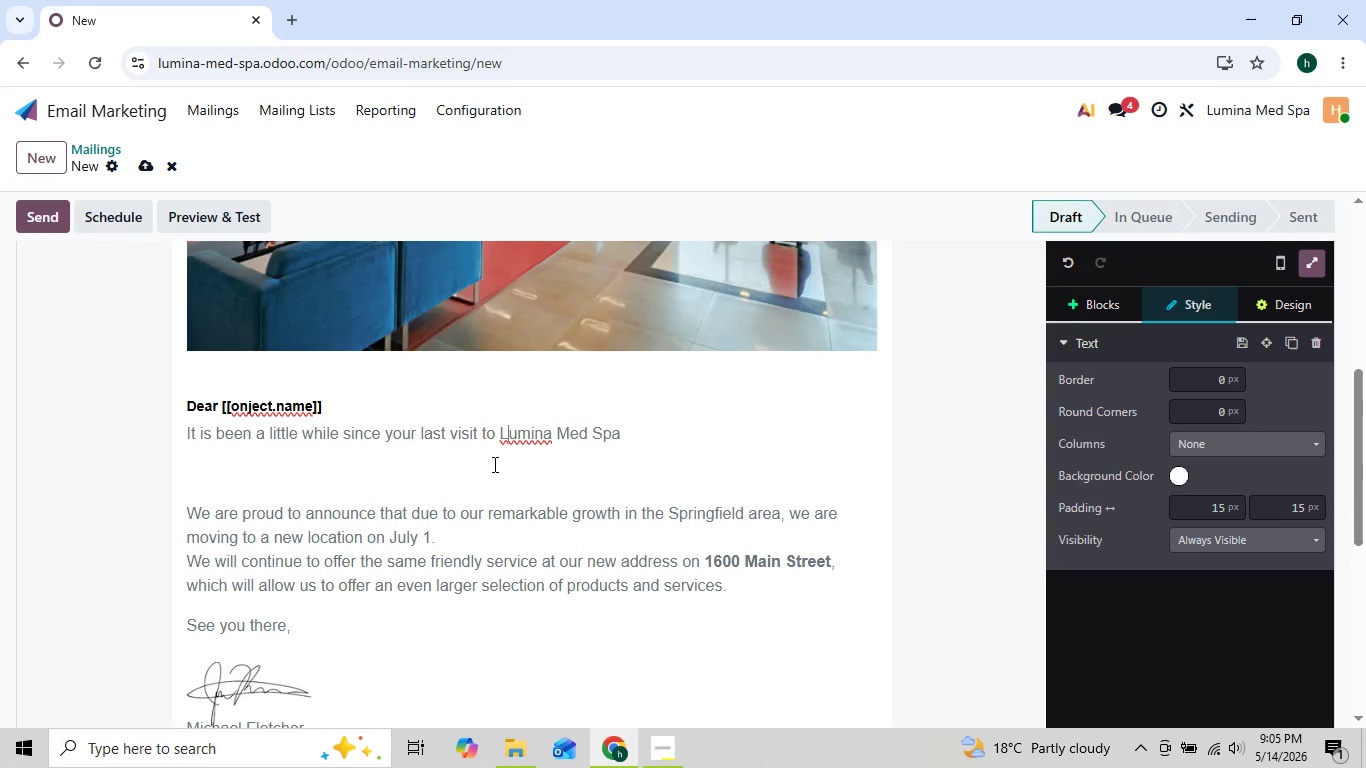 
mouse_move([422, 602])
 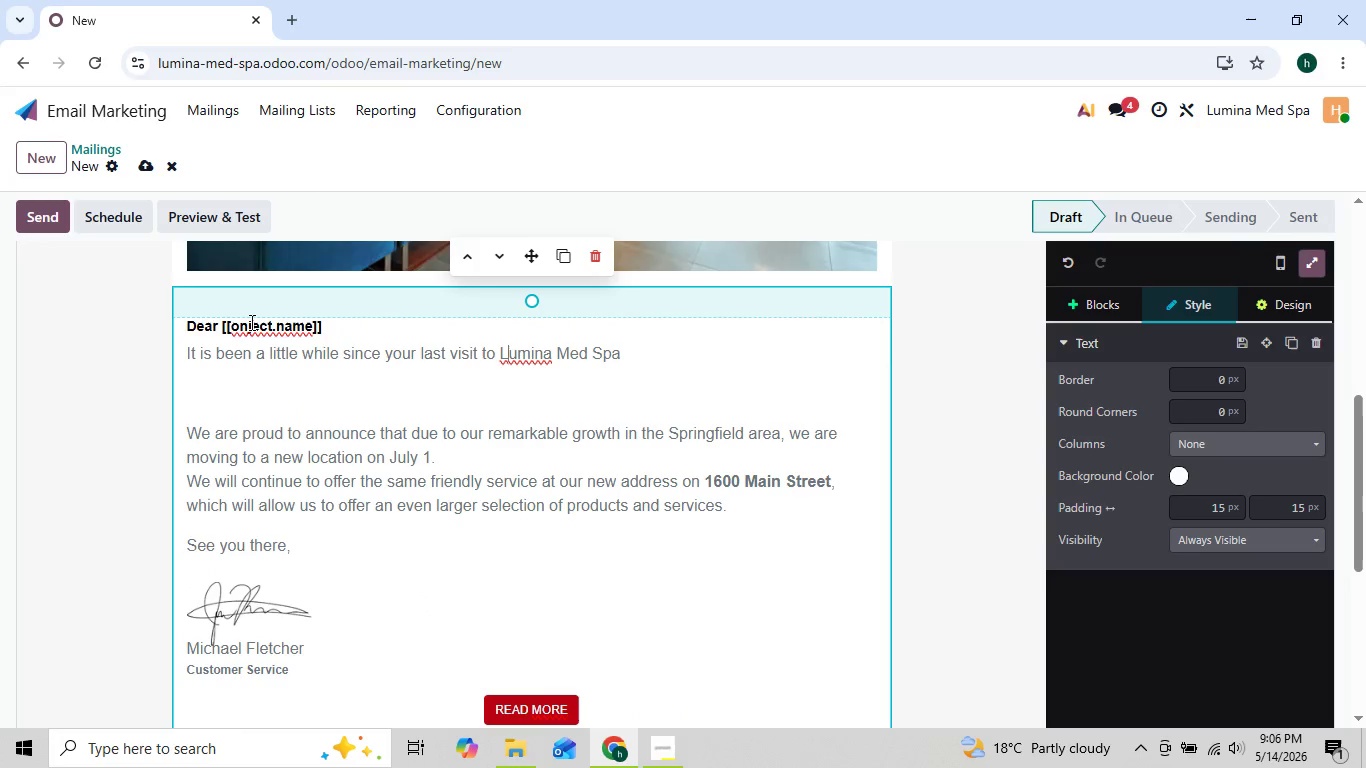 
left_click([248, 322])
 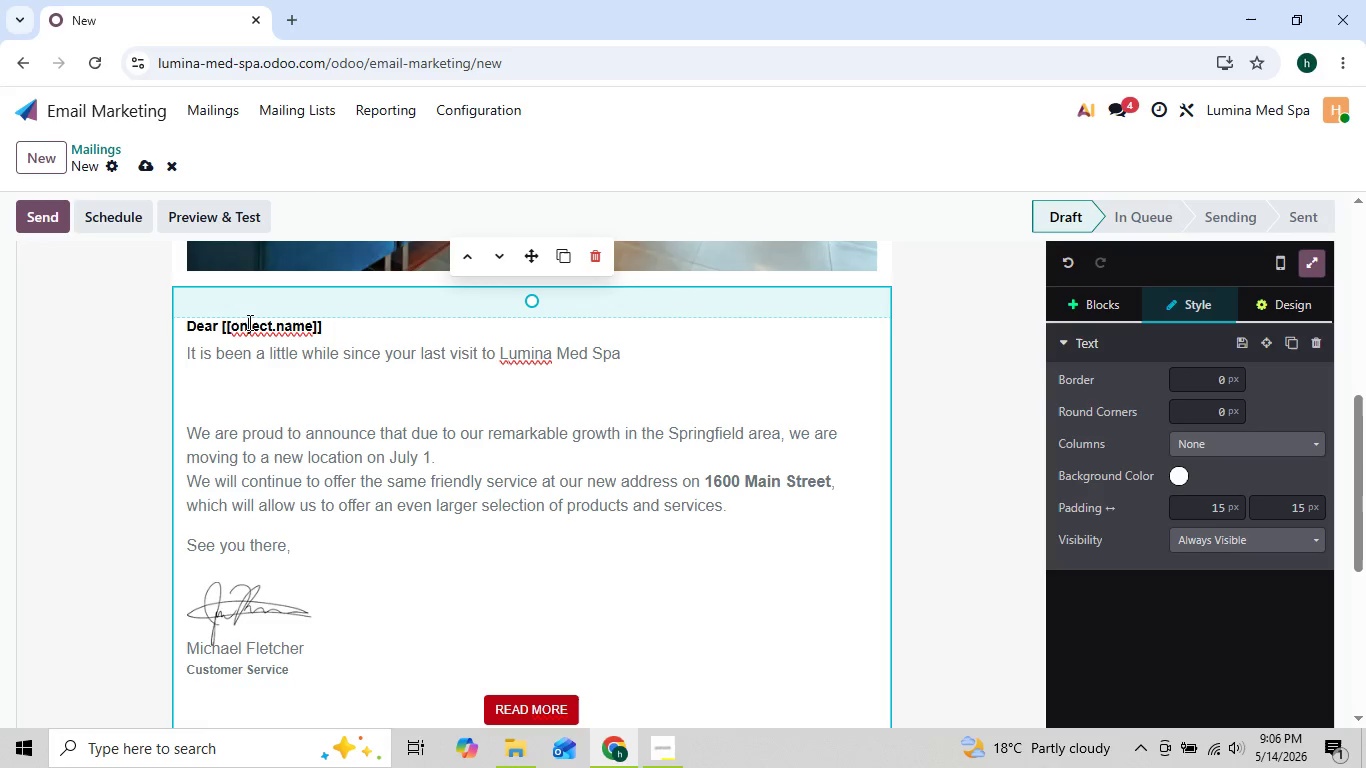 
key(Backspace)
 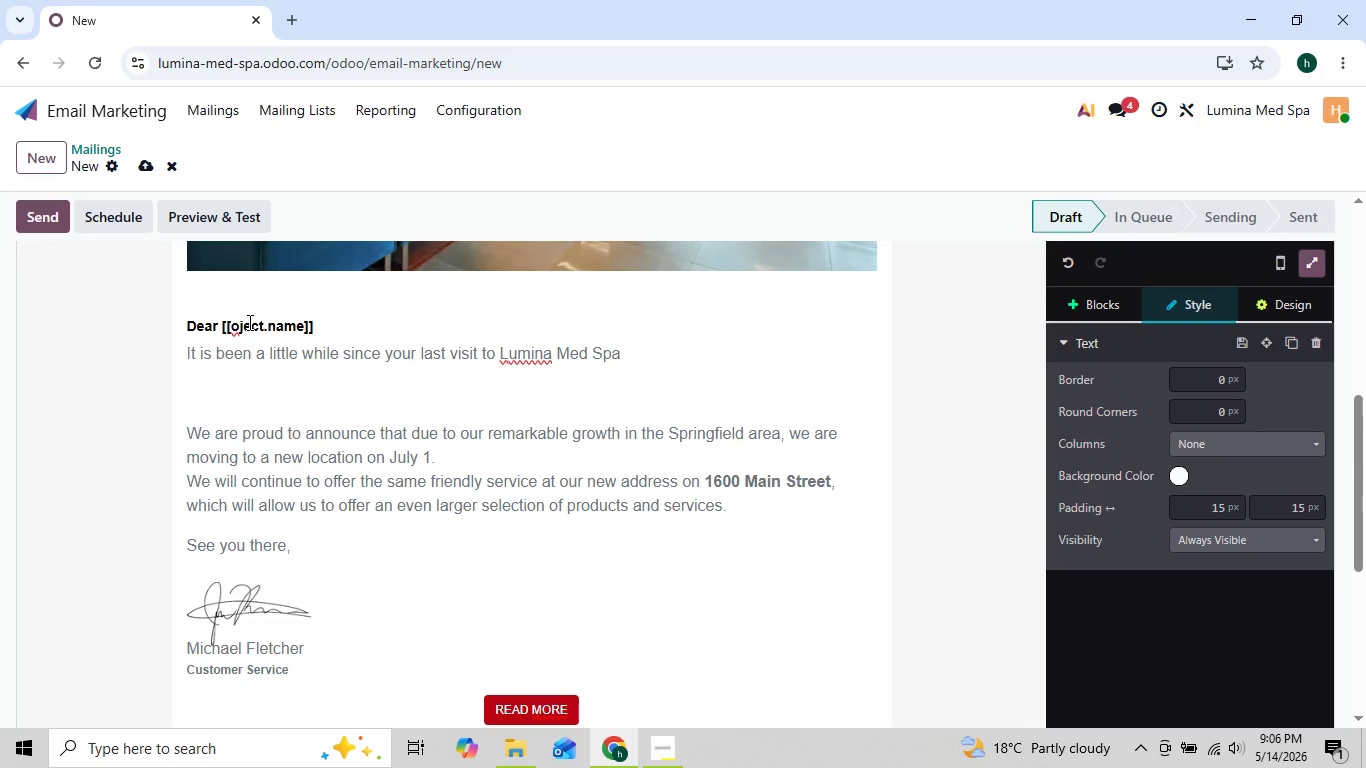 
key(B)
 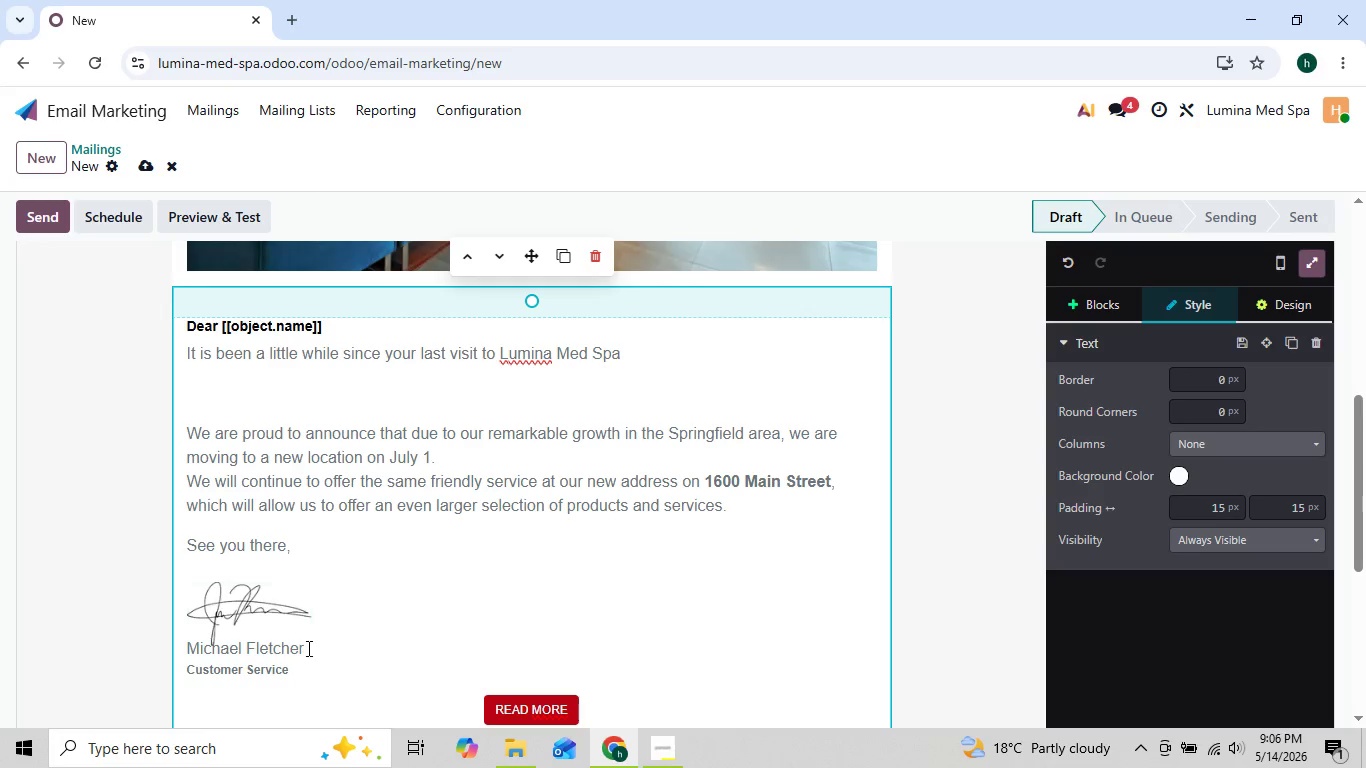 
left_click([317, 669])
 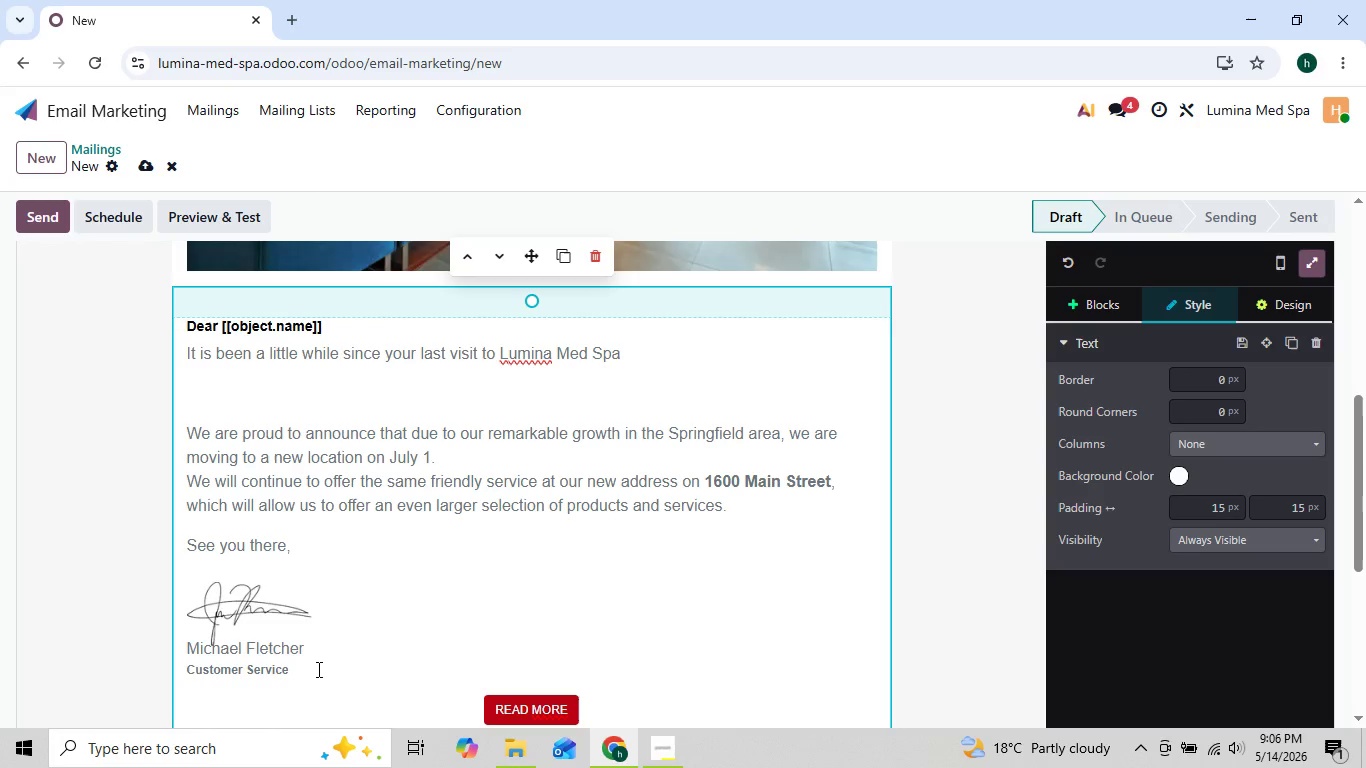 
key(Backspace)
 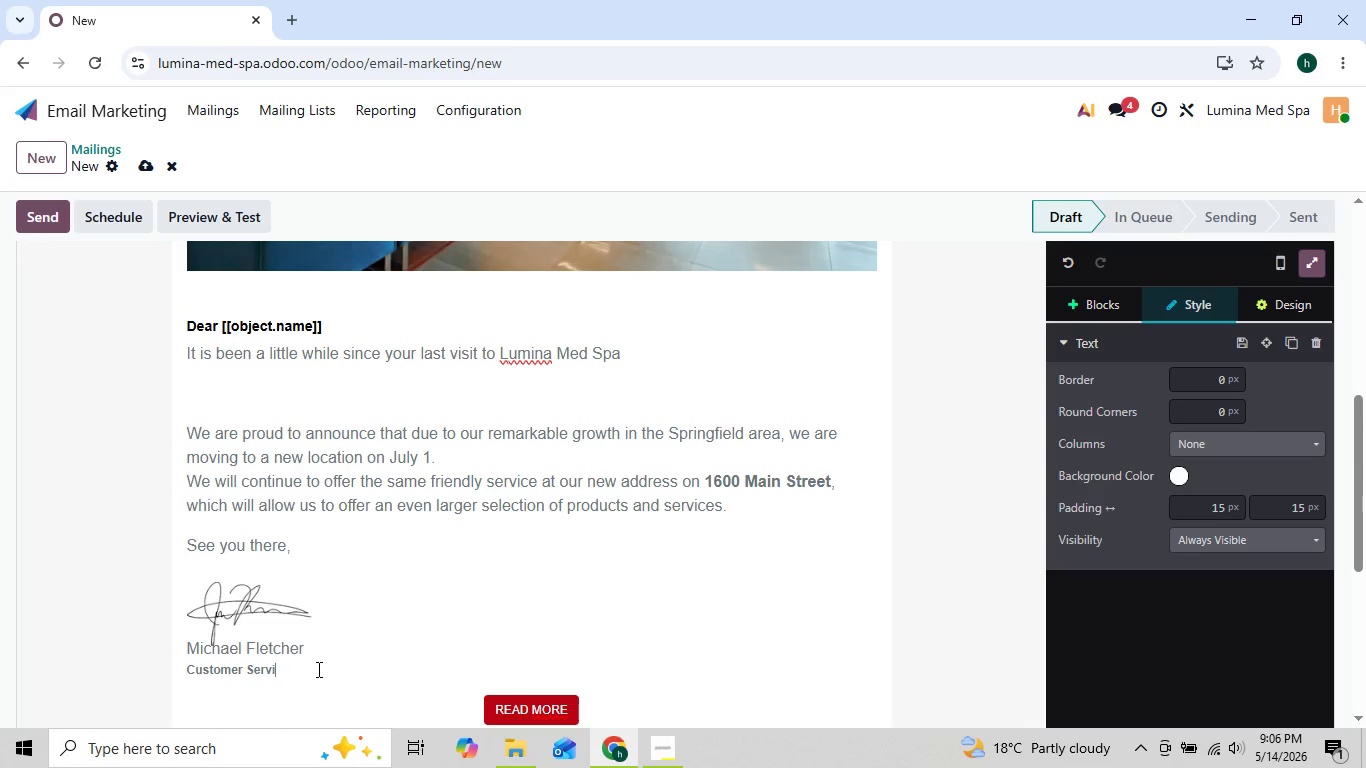 
key(Backspace)
 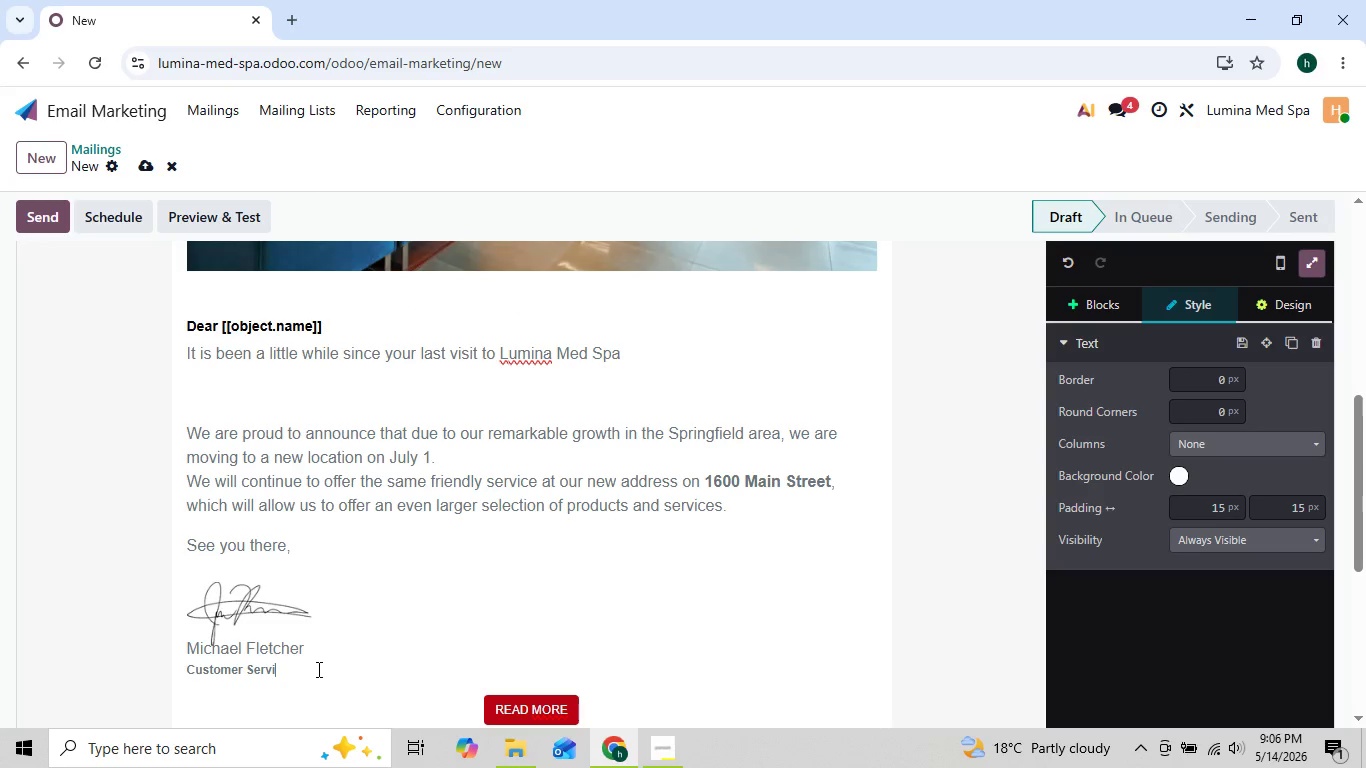 
hold_key(key=Backspace, duration=0.47)
 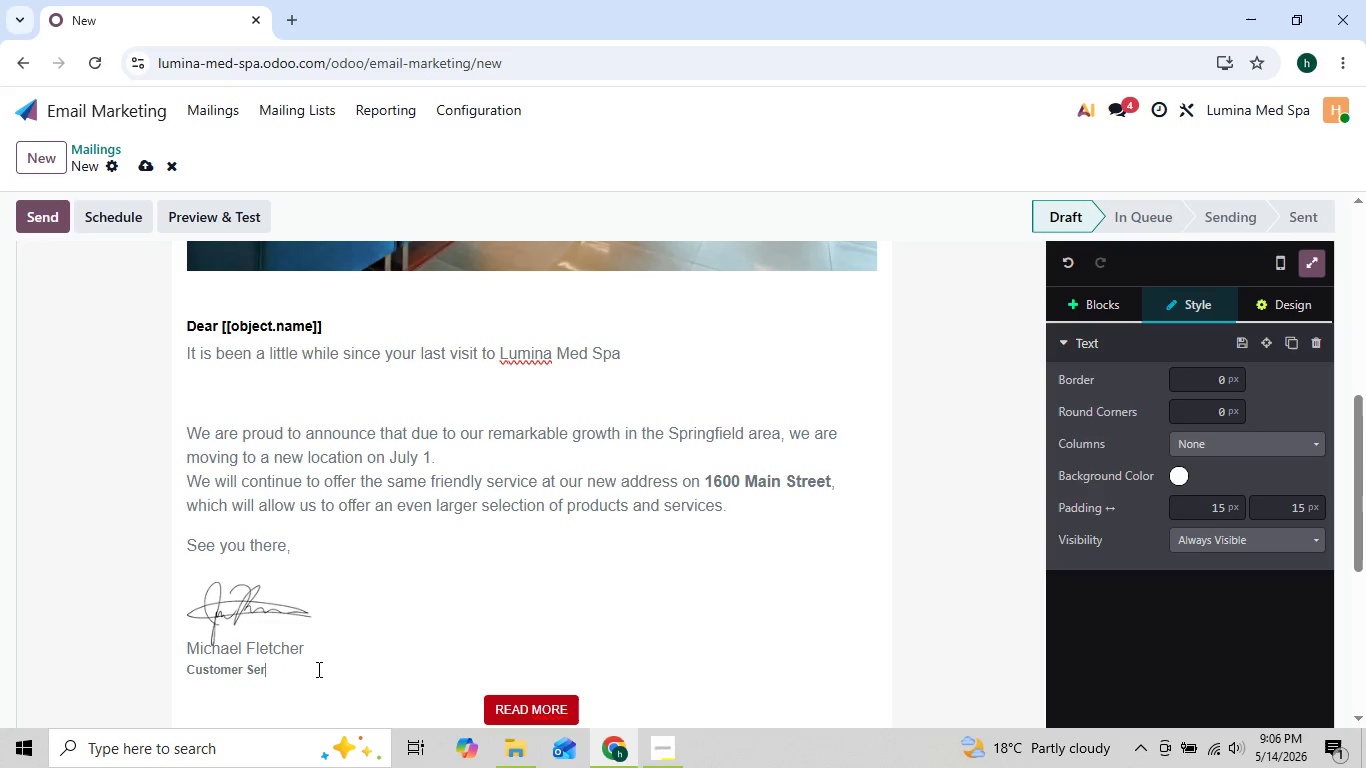 
key(Backspace)
 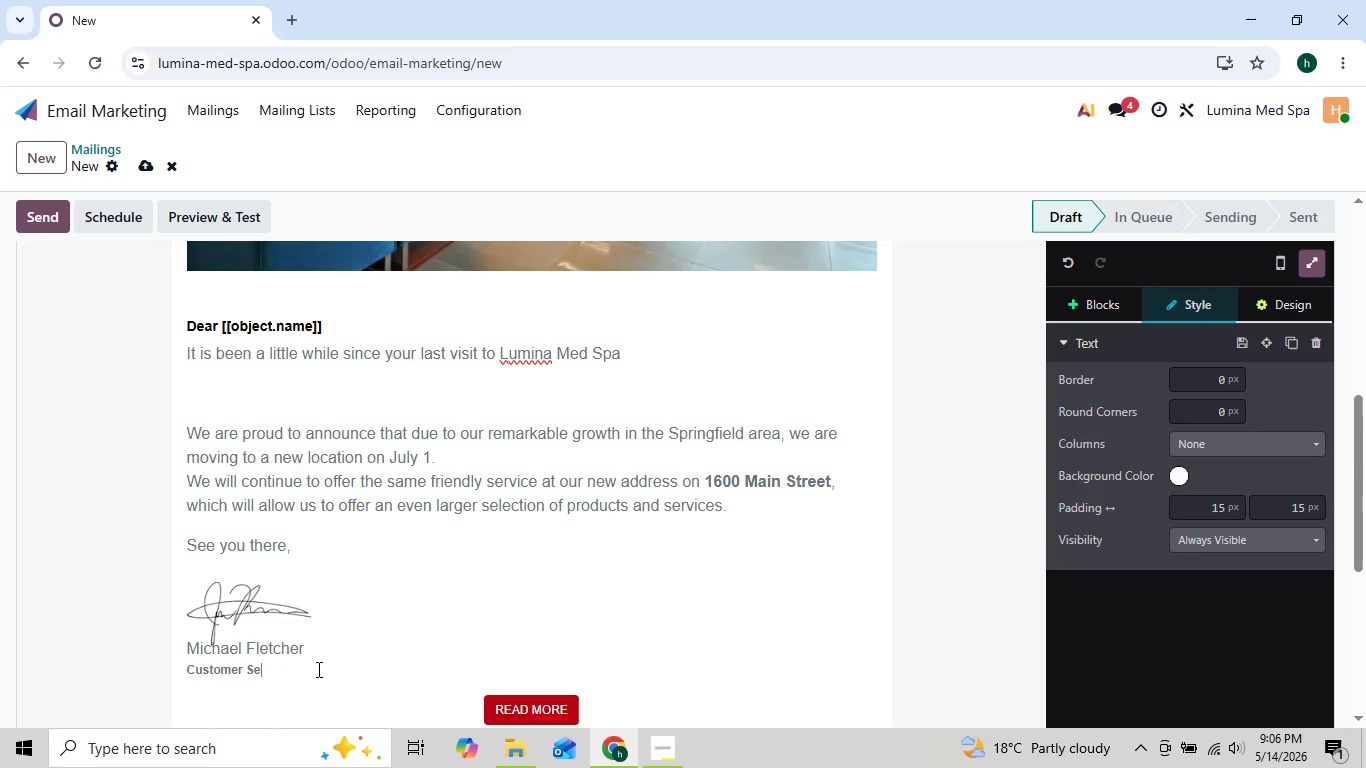 
hold_key(key=Backspace, duration=0.59)
 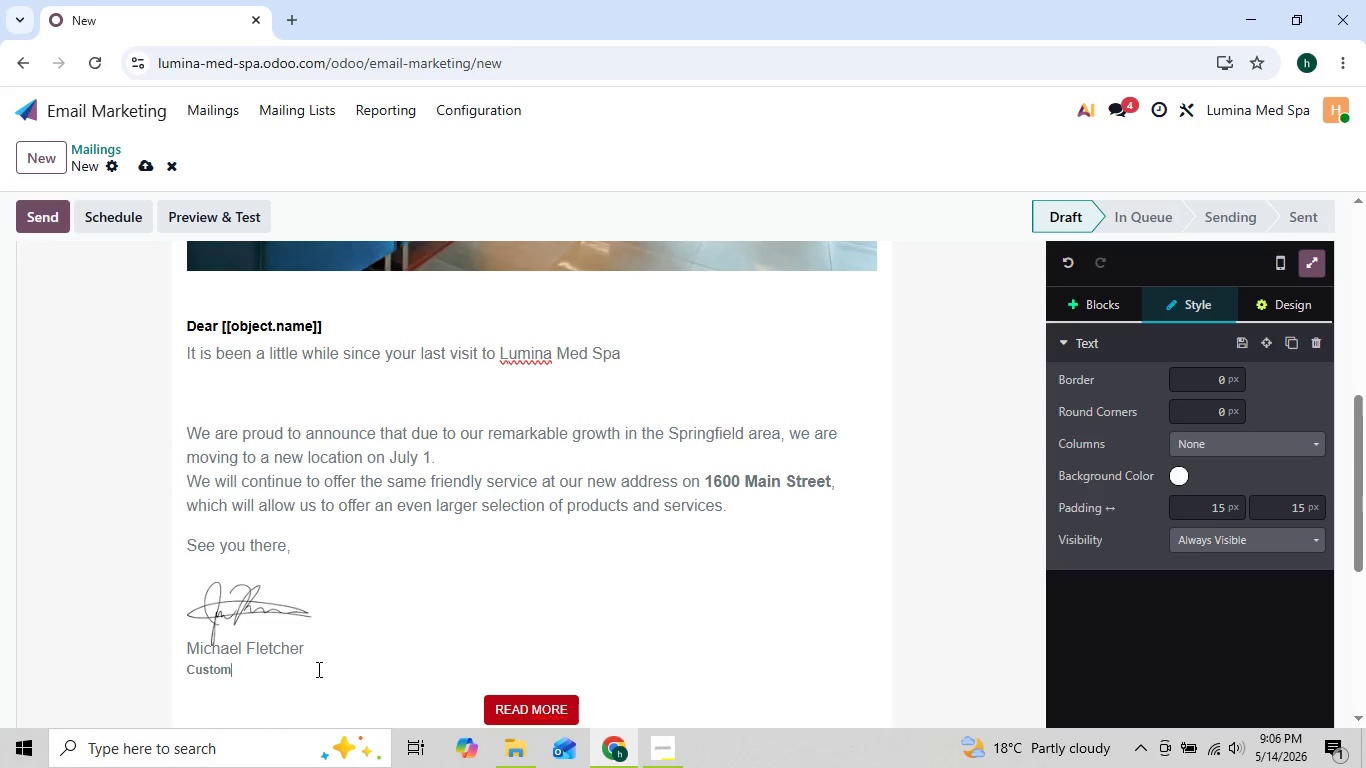 
key(Backspace)
 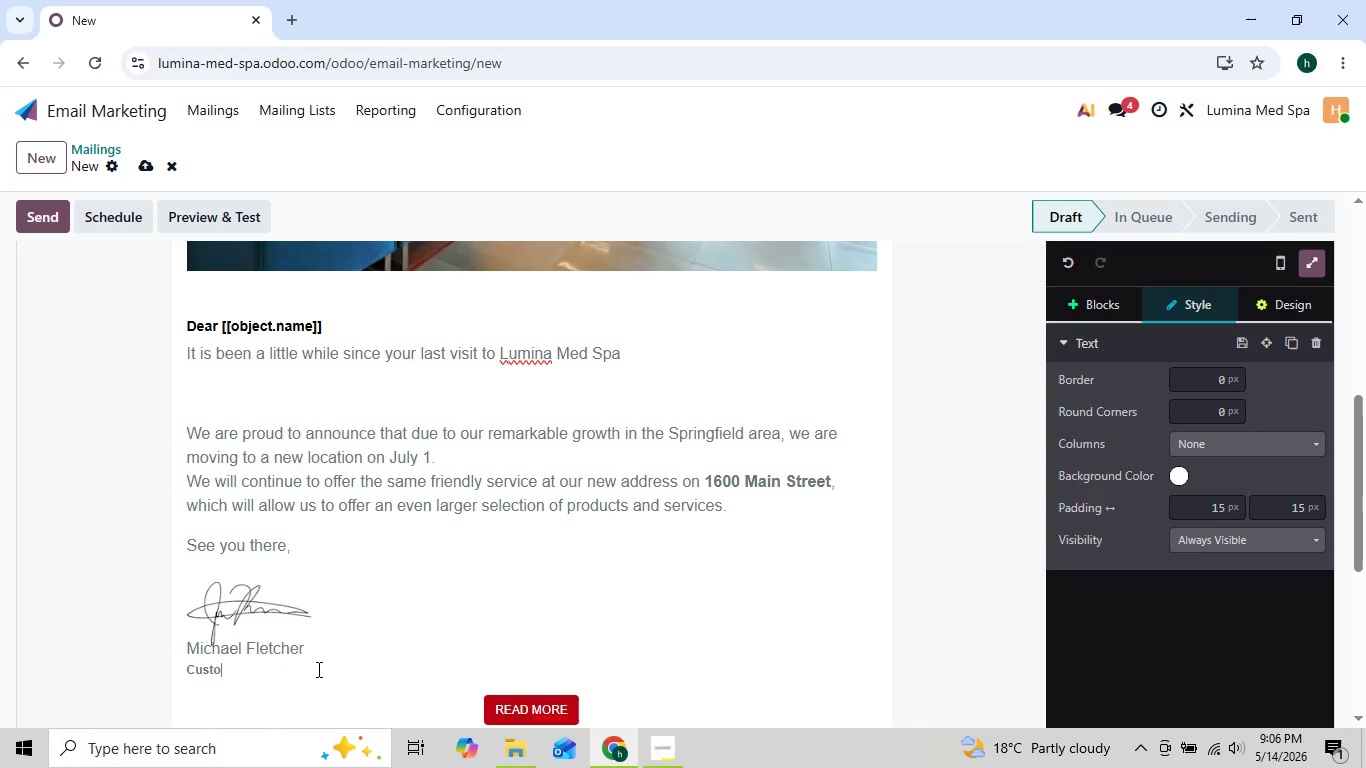 
key(Backspace)
 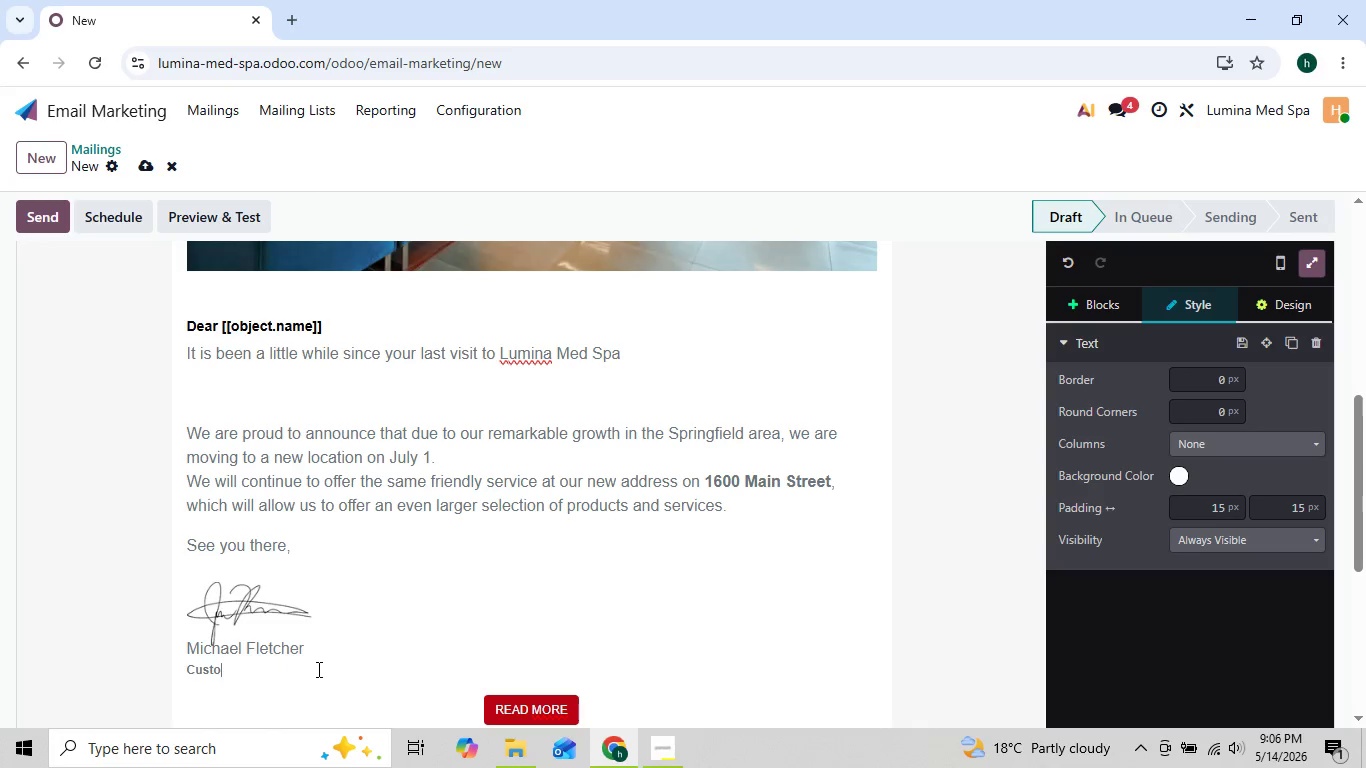 
key(Backspace)
 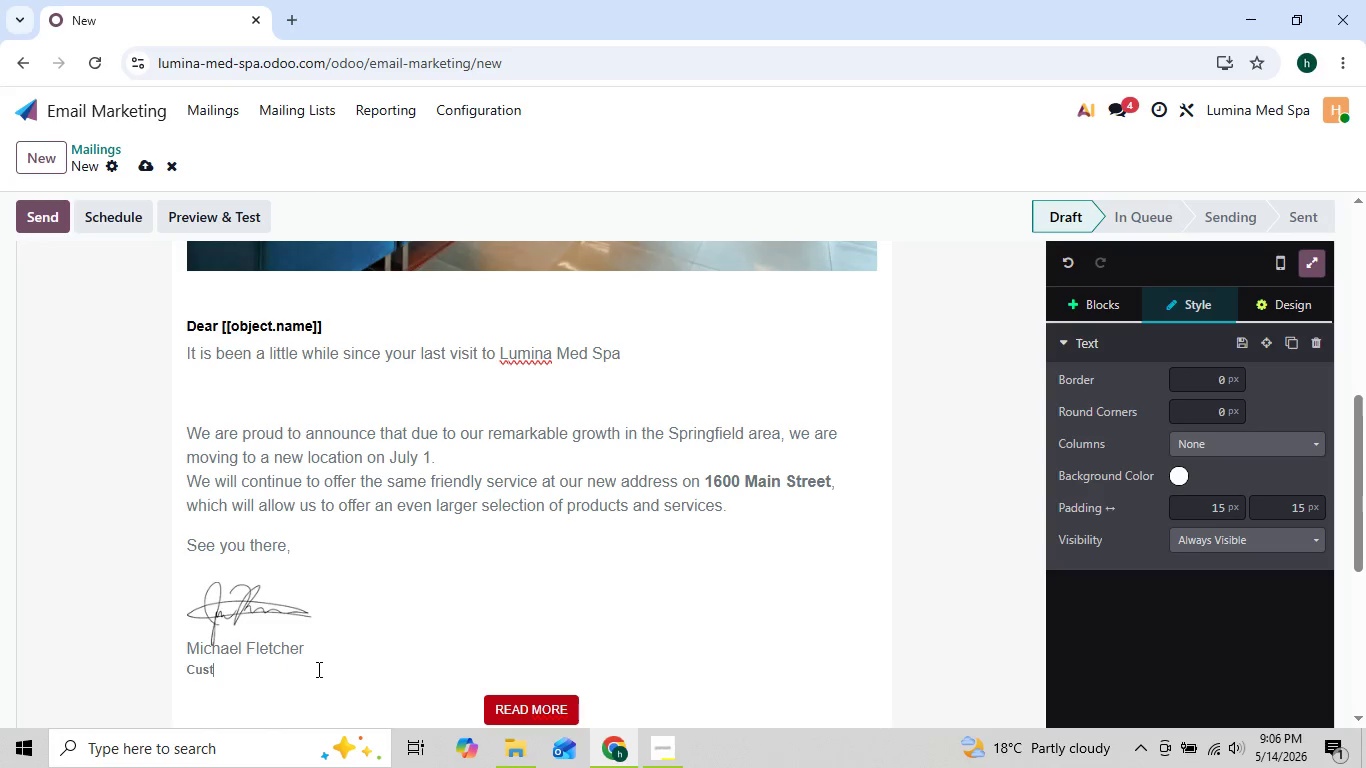 
key(Backspace)
 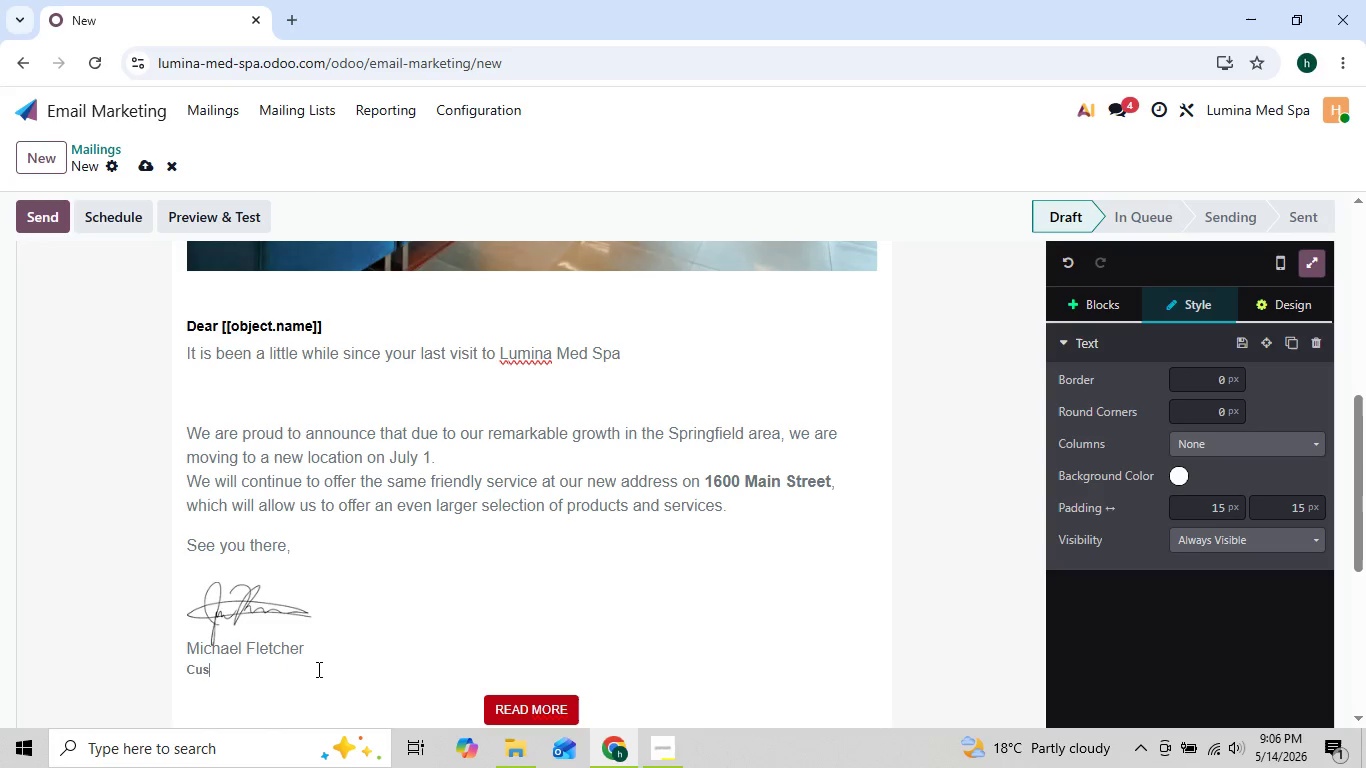 
key(Backspace)
 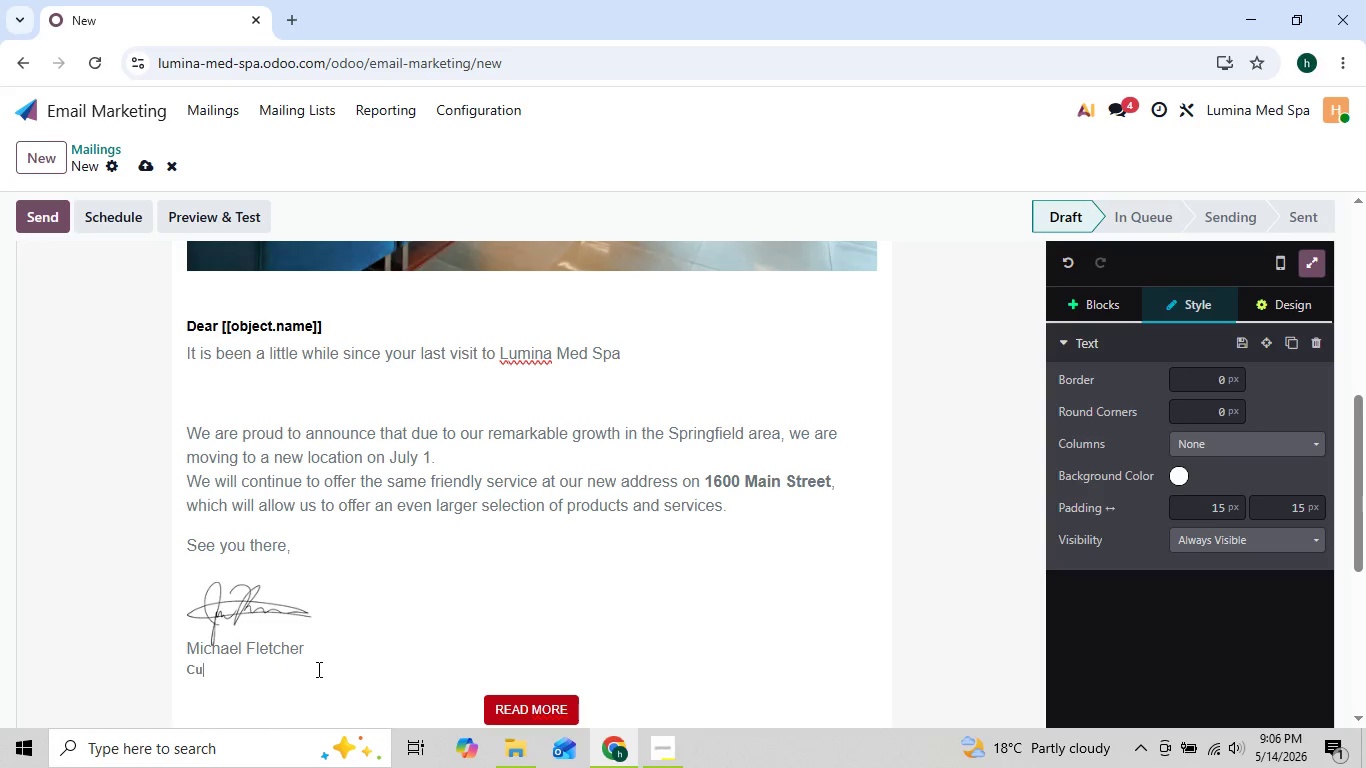 
key(Backspace)
 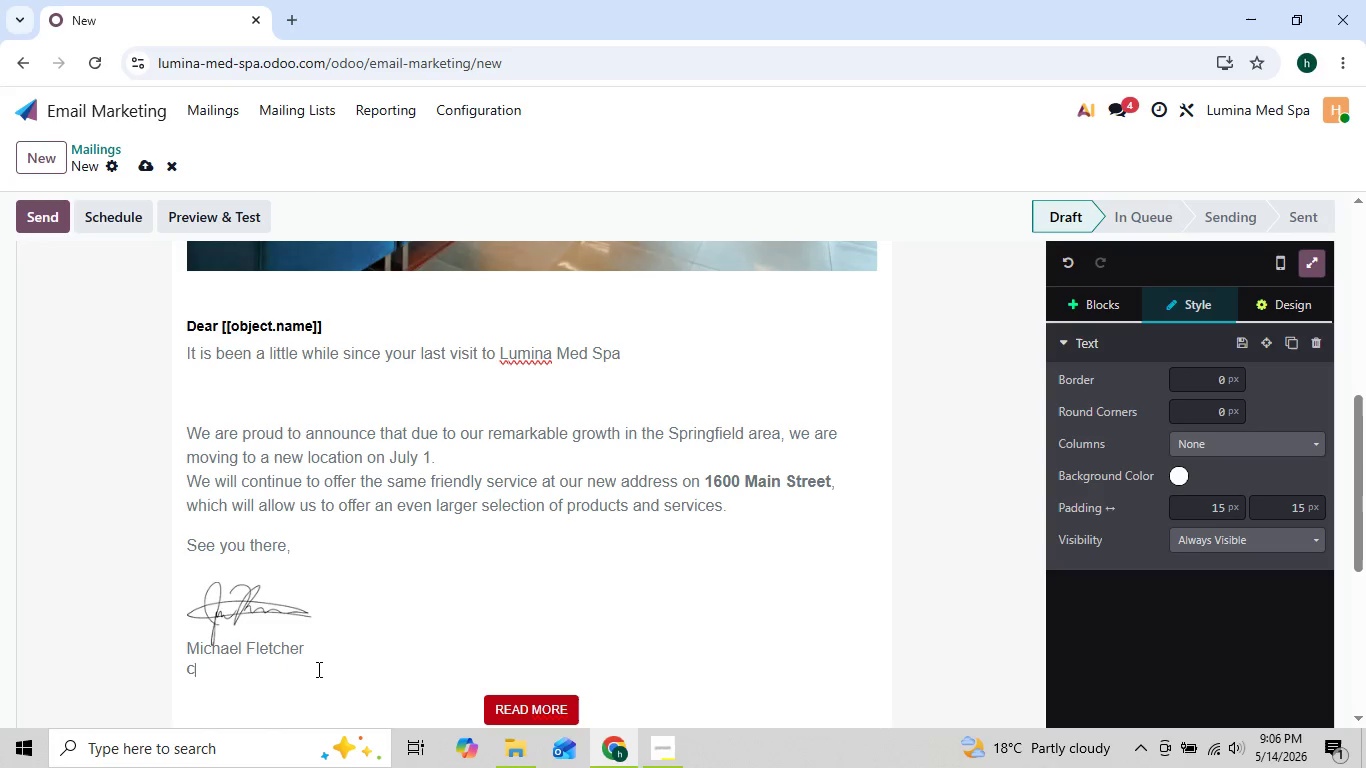 
key(Backspace)
 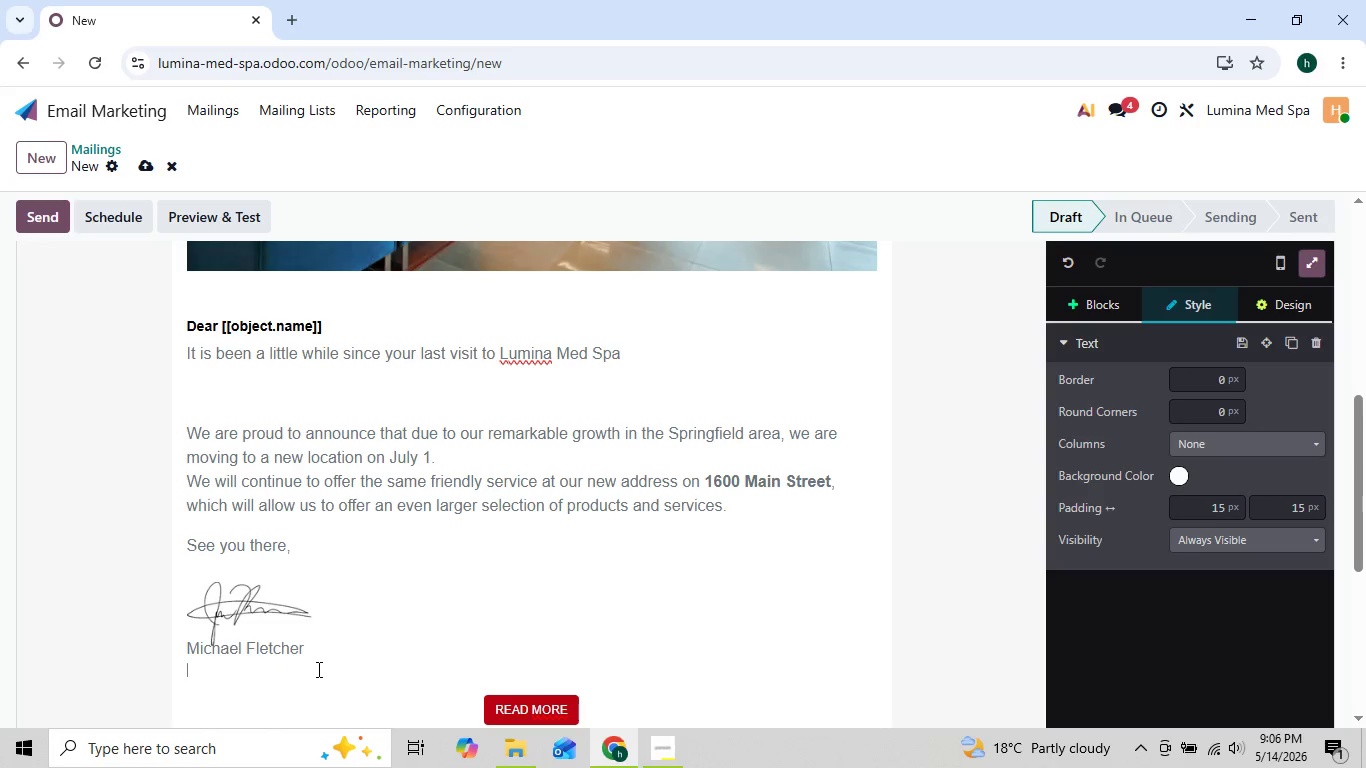 
key(Backspace)
 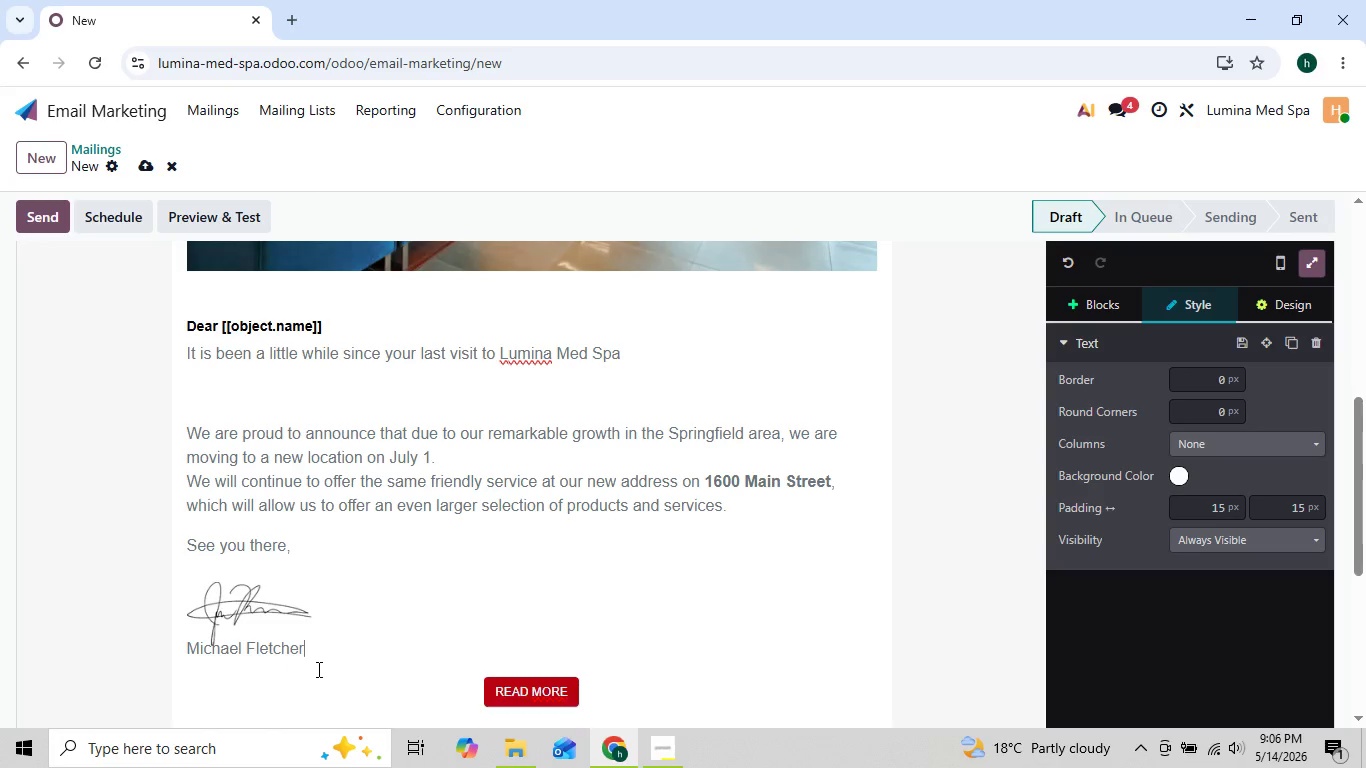 
key(Backspace)
 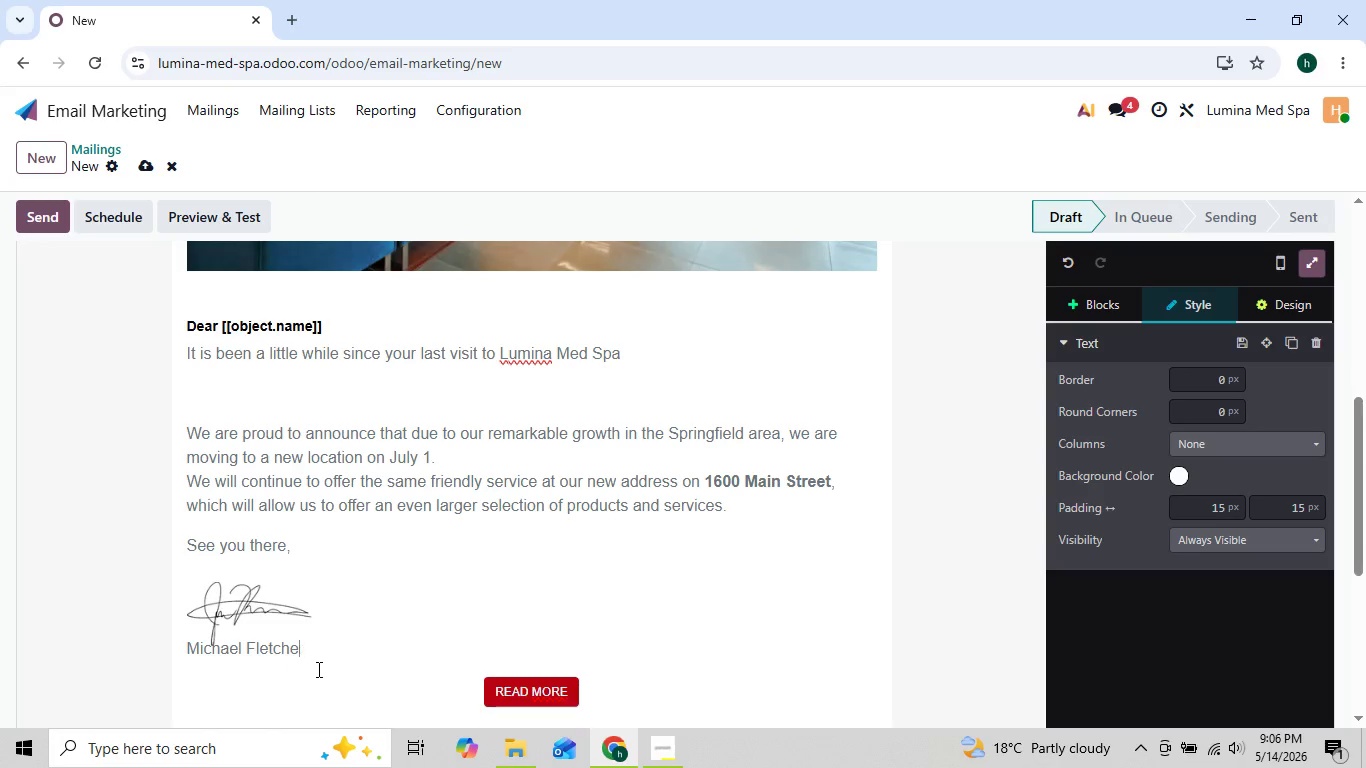 
key(Backspace)
 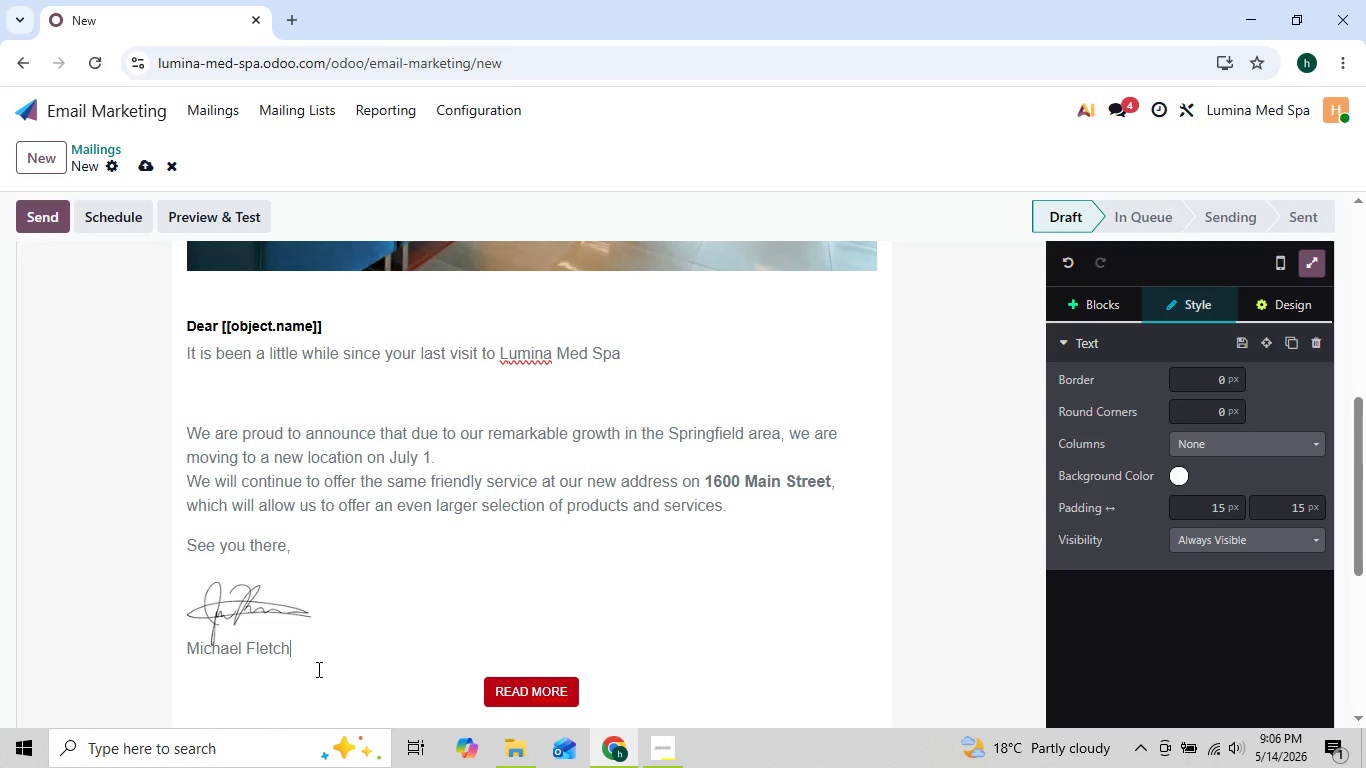 
key(Backspace)
 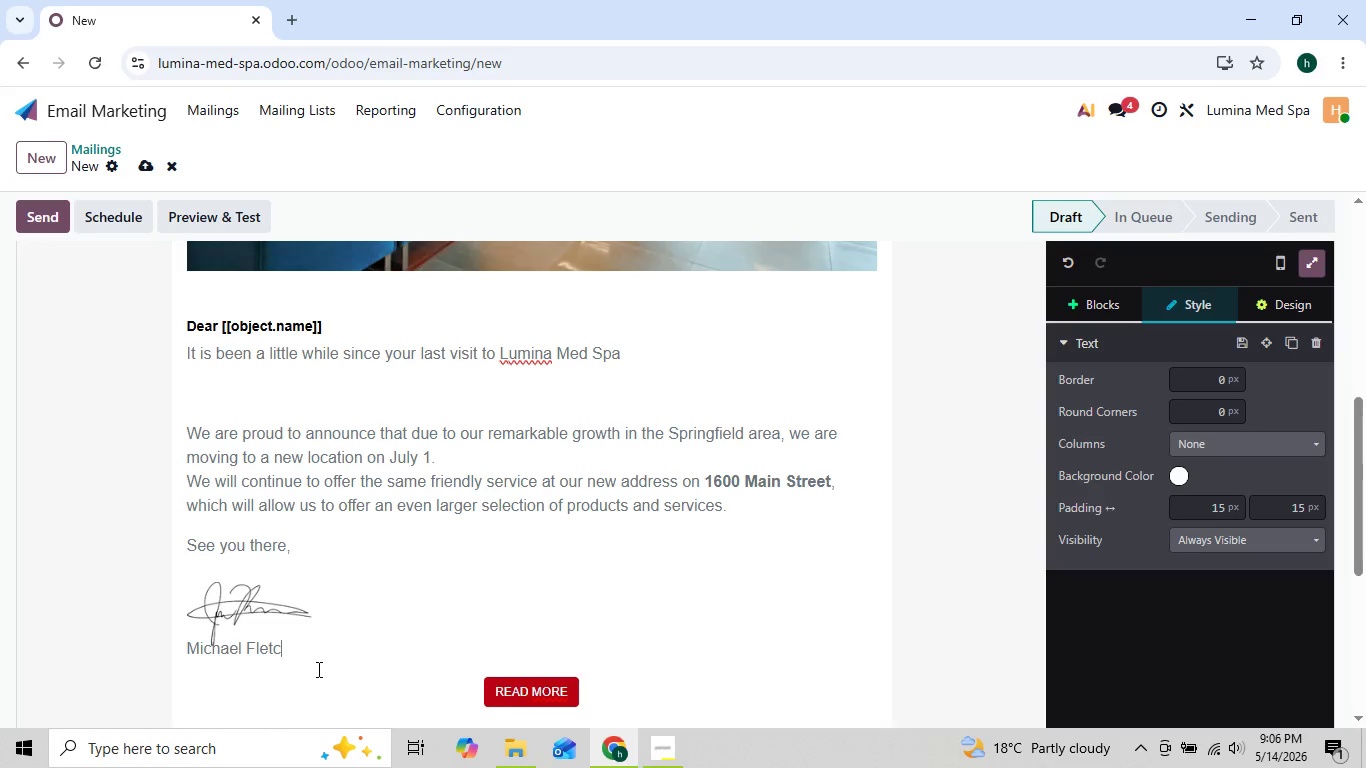 
key(Backspace)
 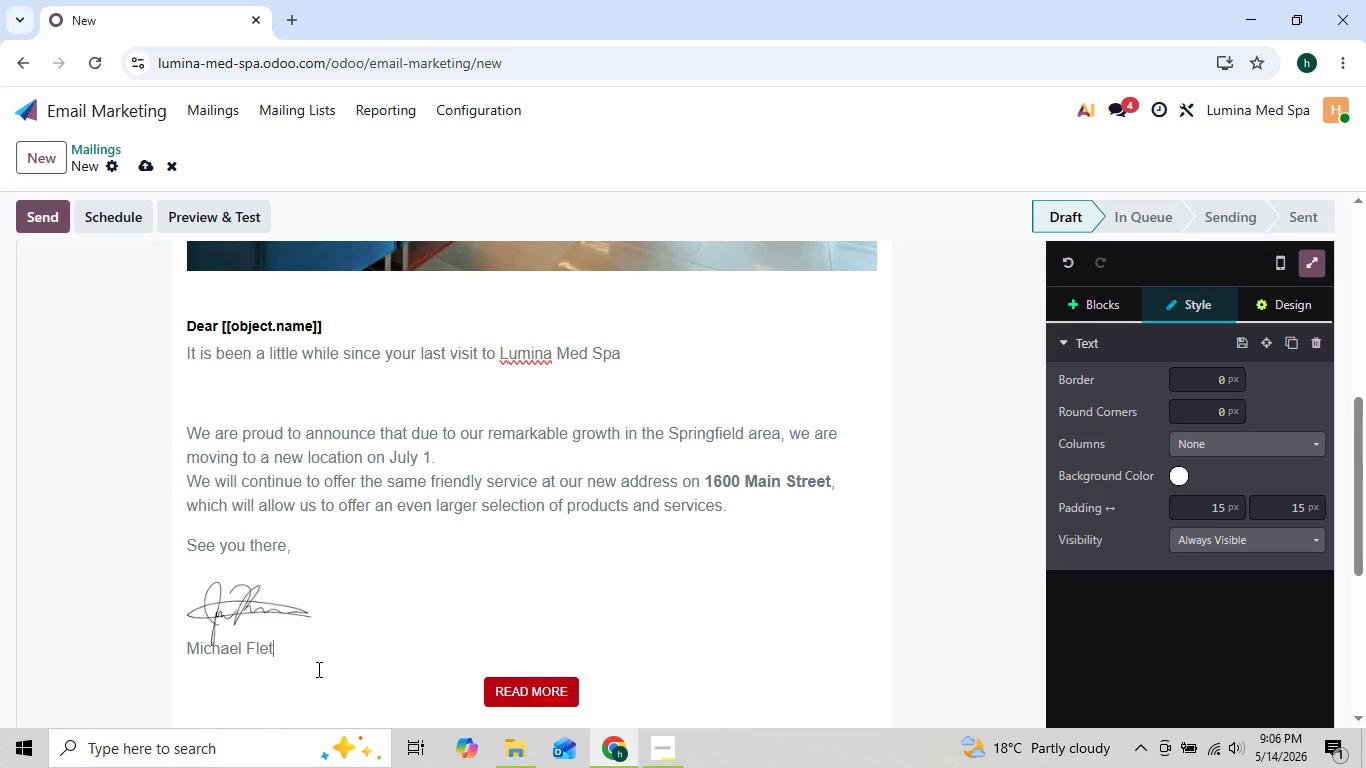 
key(Backspace)
 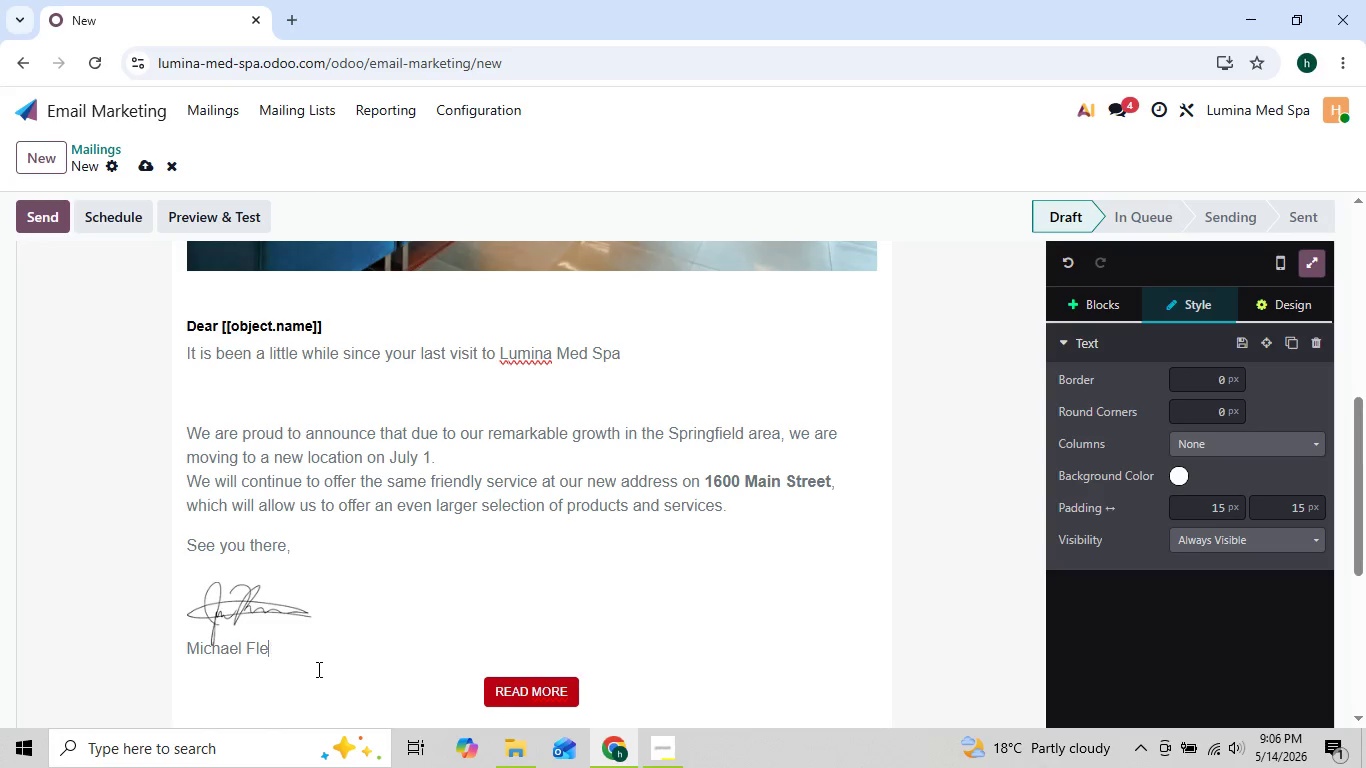 
key(Backspace)
 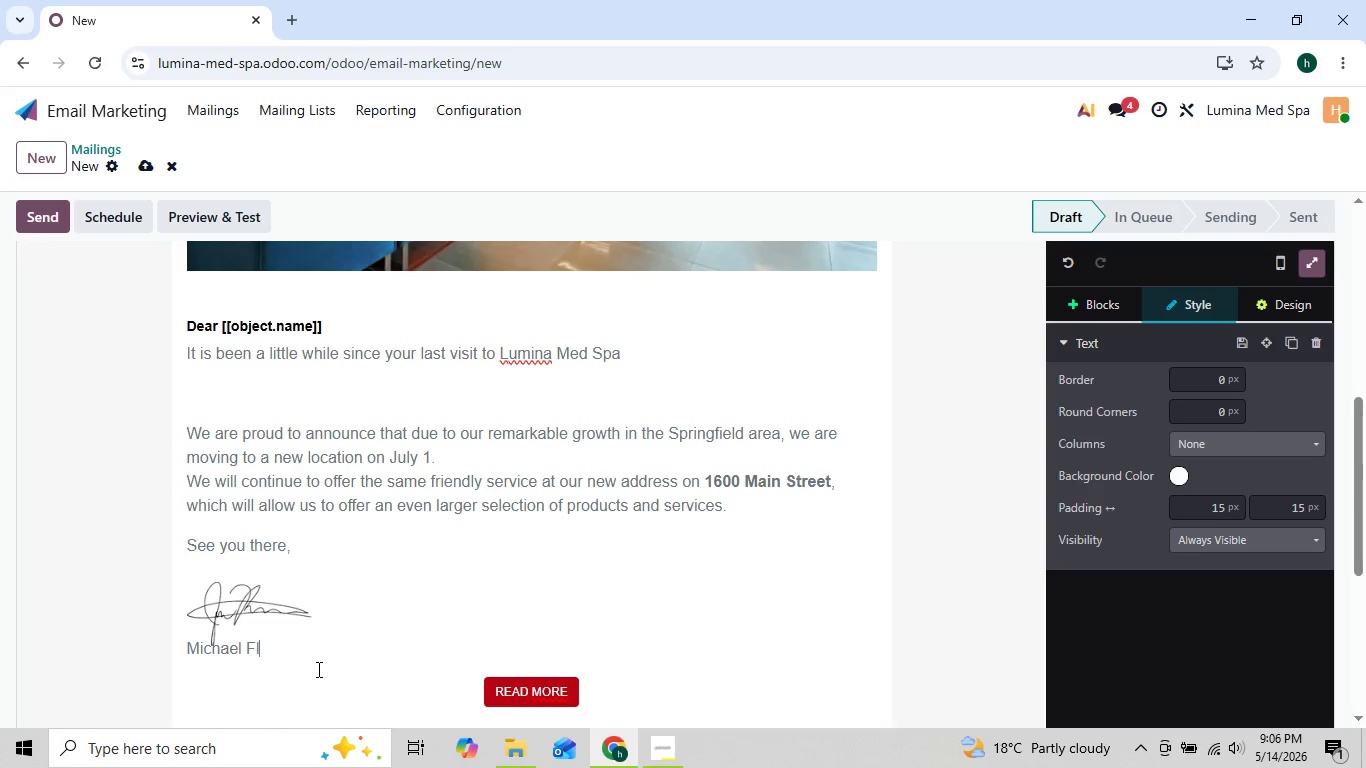 
key(Backspace)
 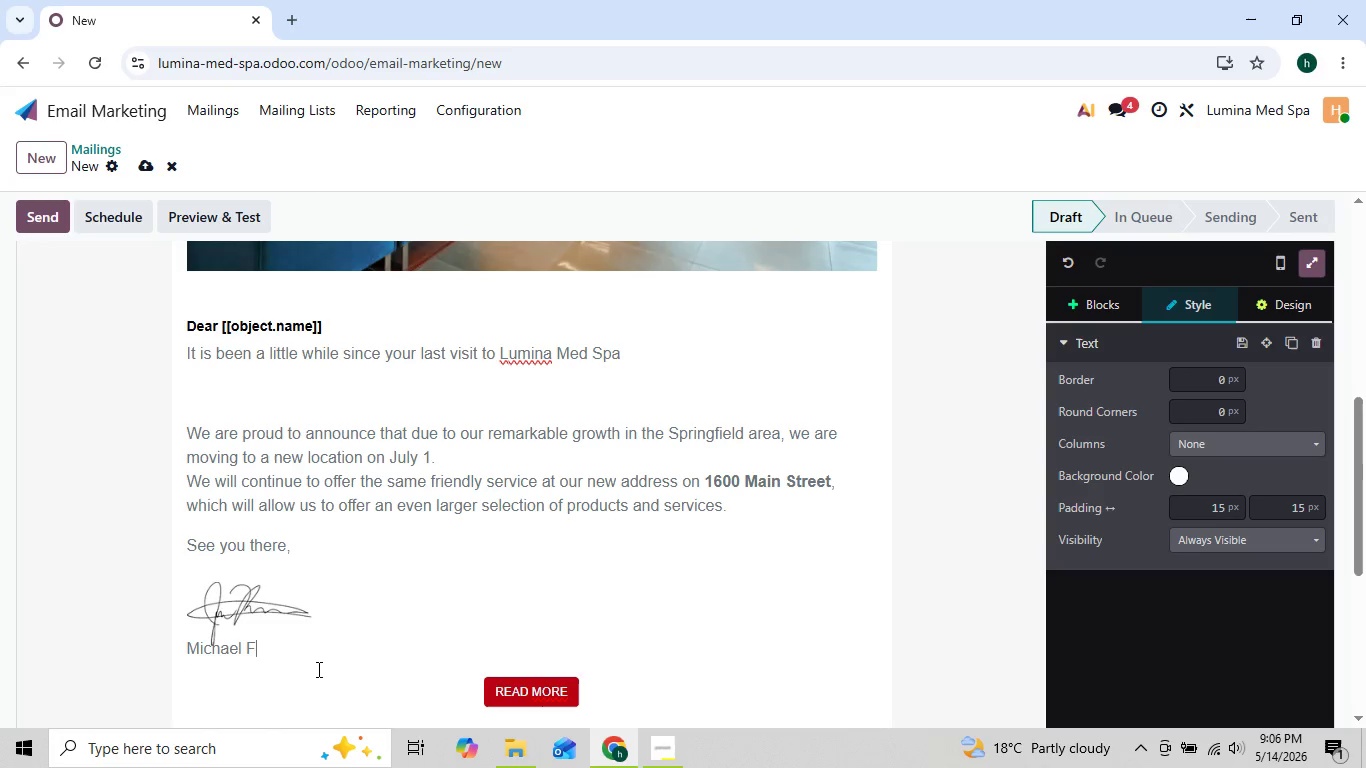 
key(Backspace)
 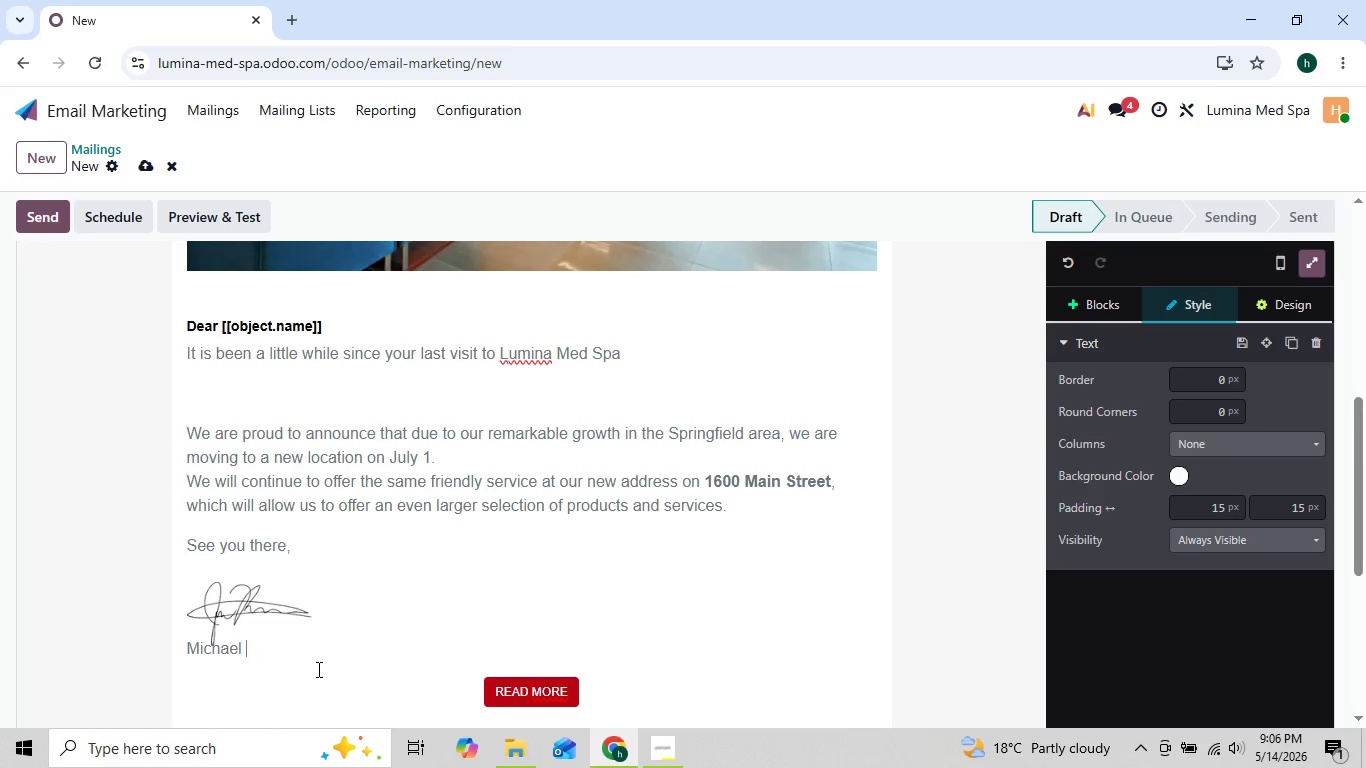 
key(Backspace)
 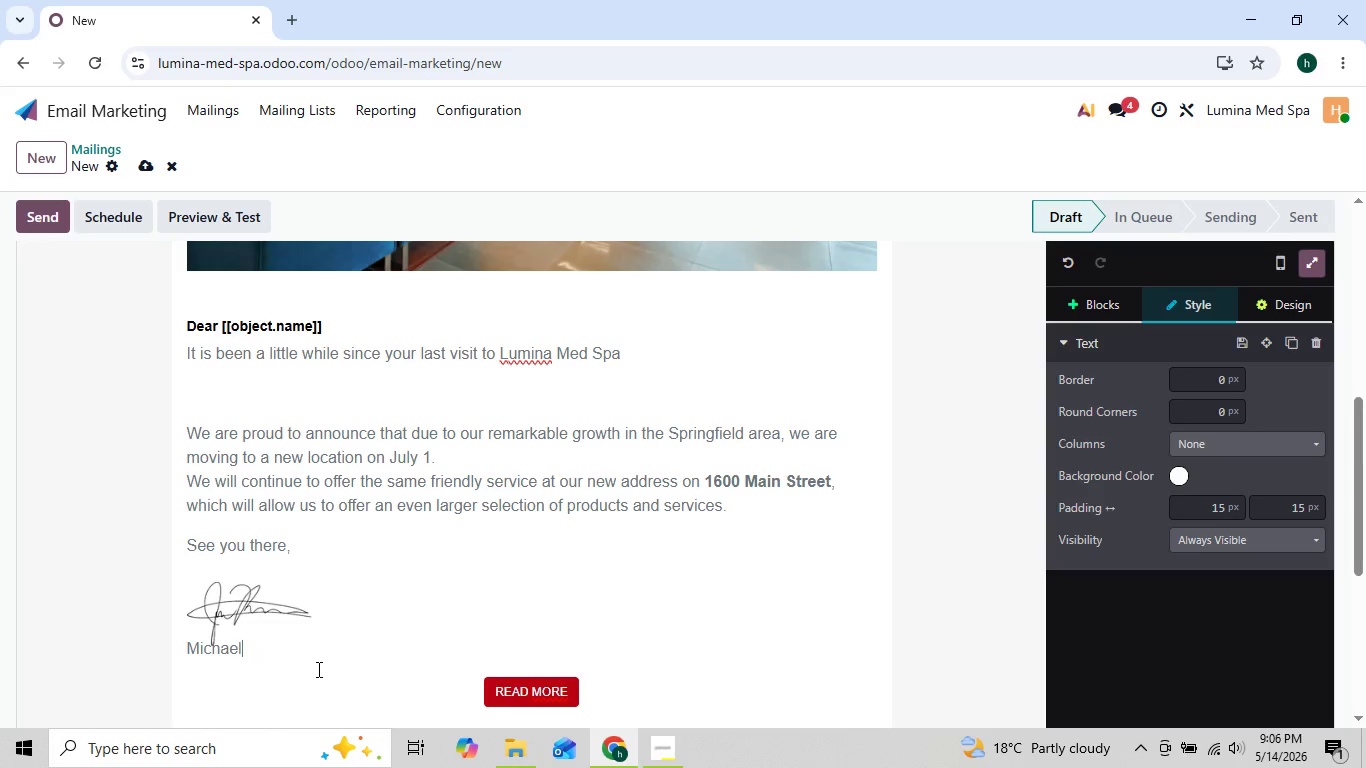 
key(Backspace)
 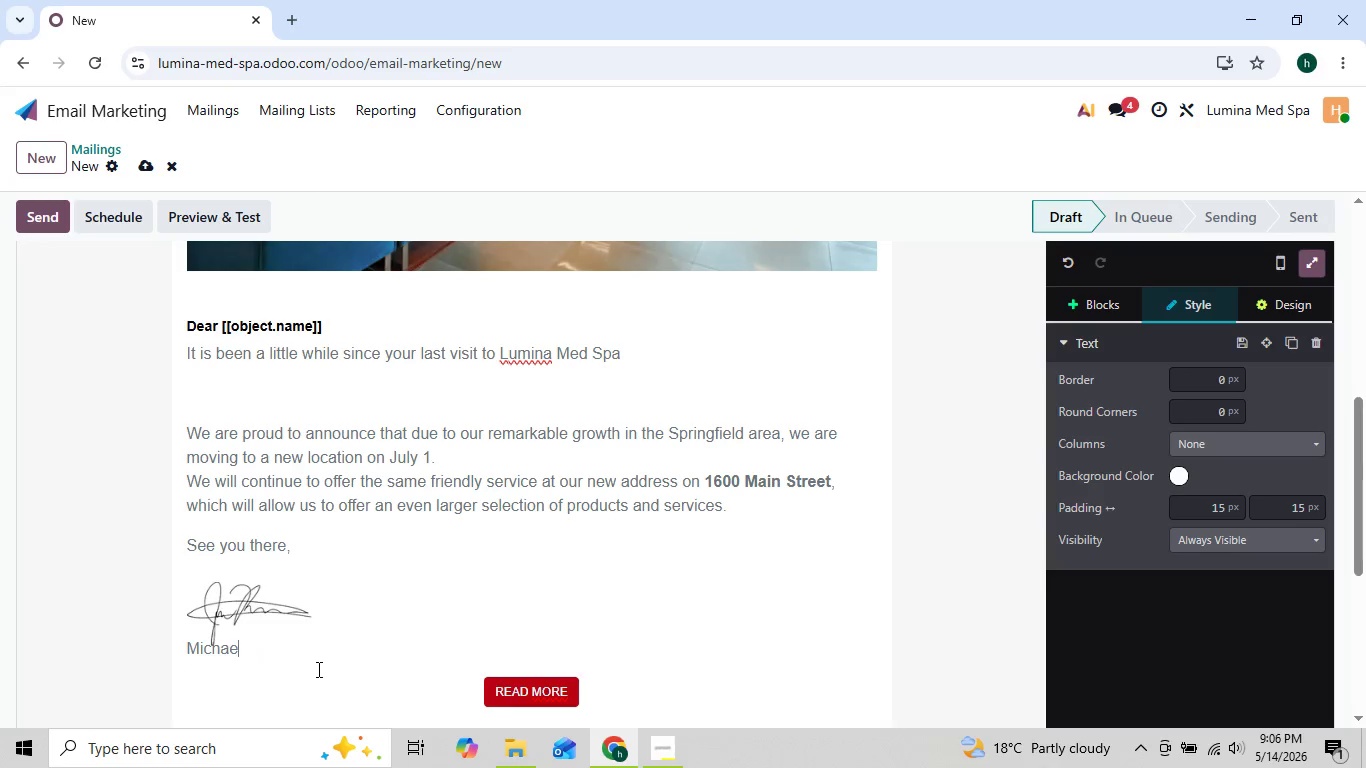 
key(Backspace)
 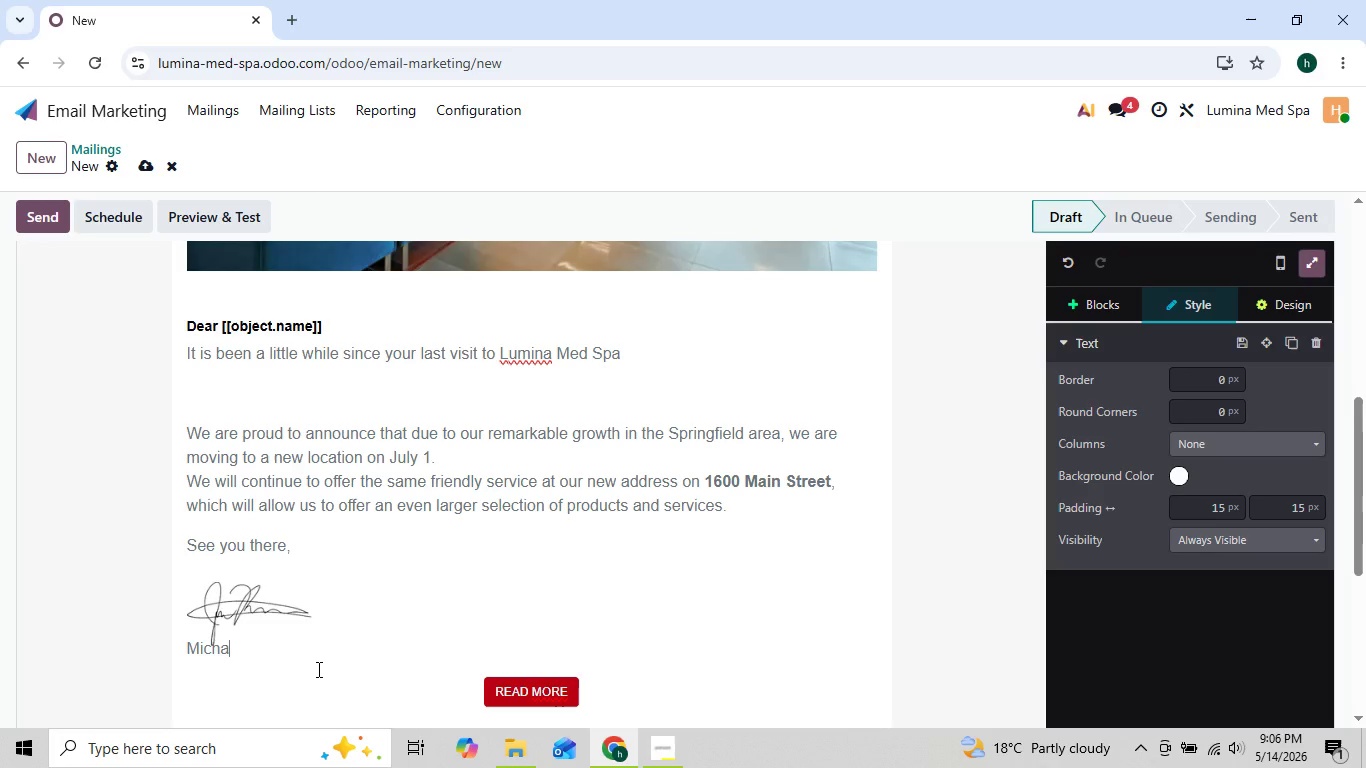 
key(Backspace)
 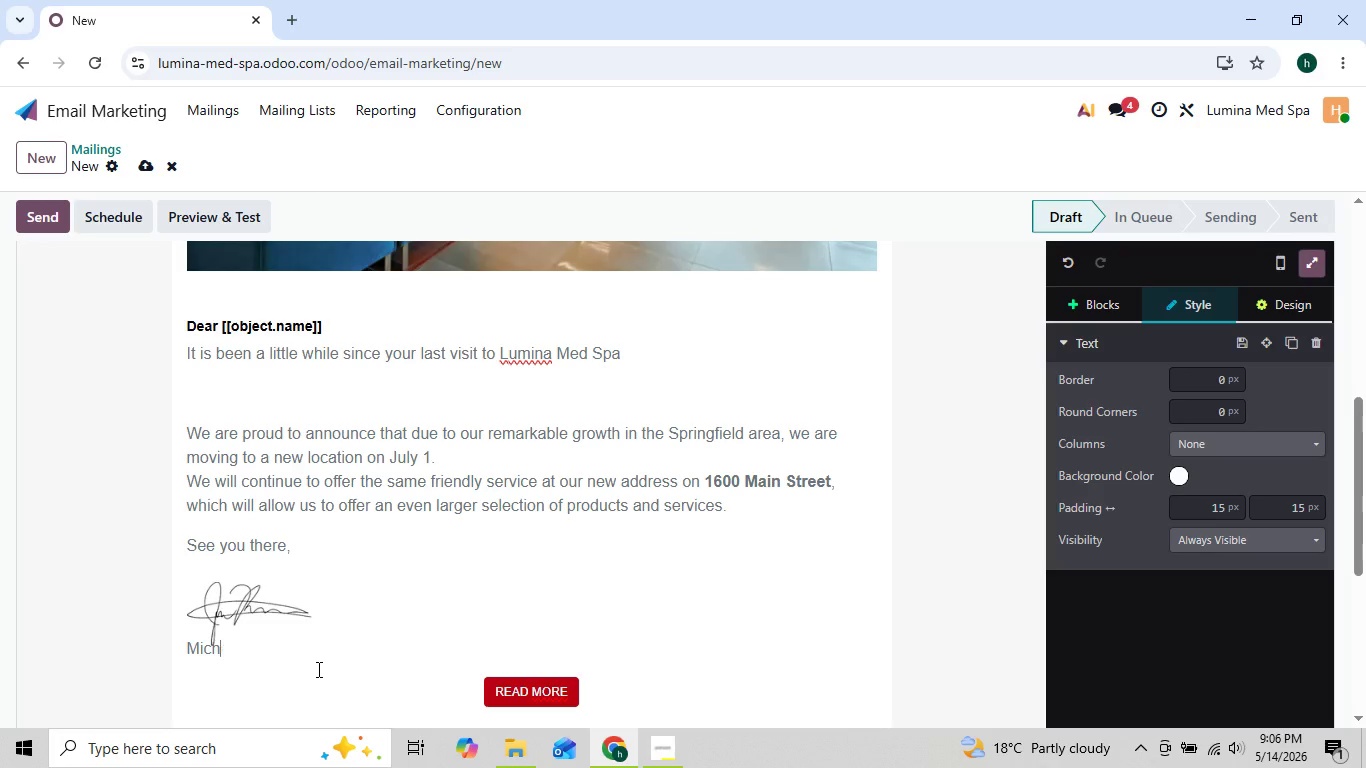 
key(Backspace)
 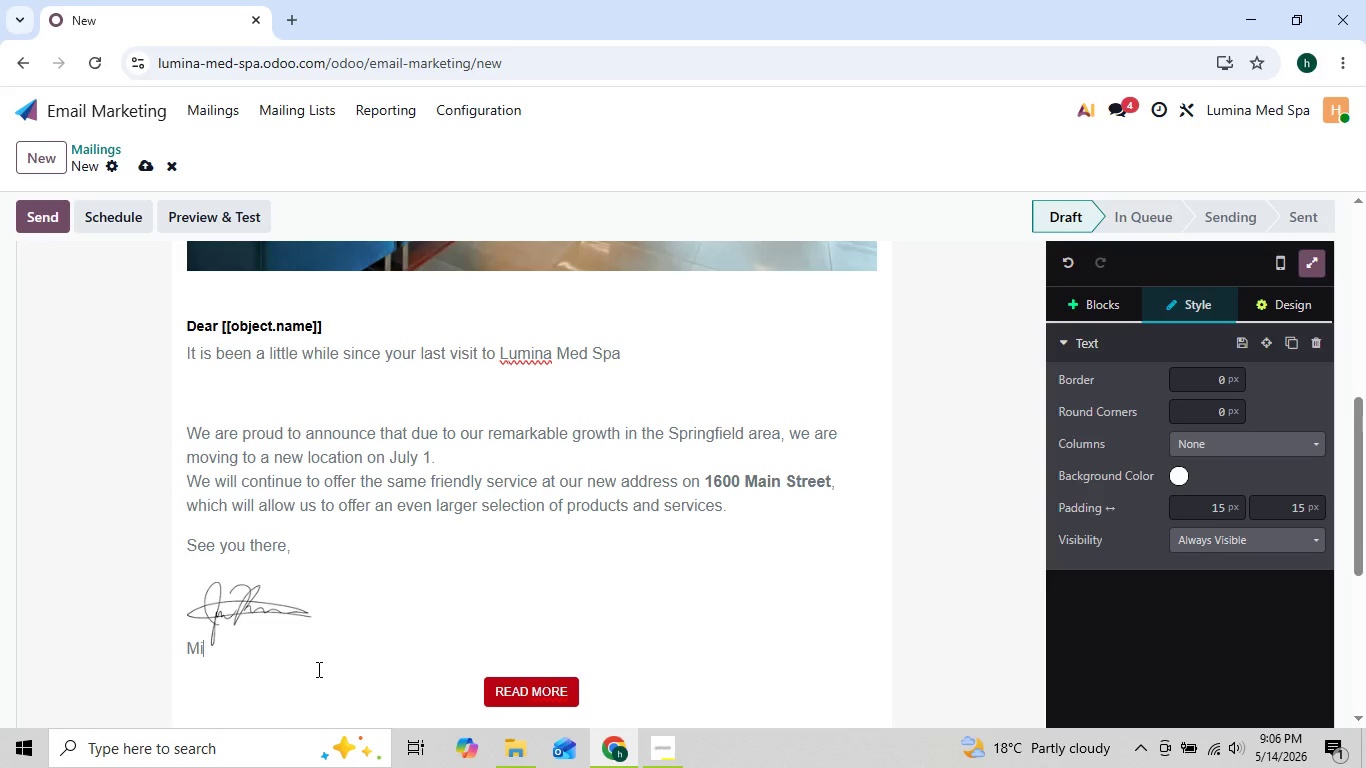 
key(Backspace)
 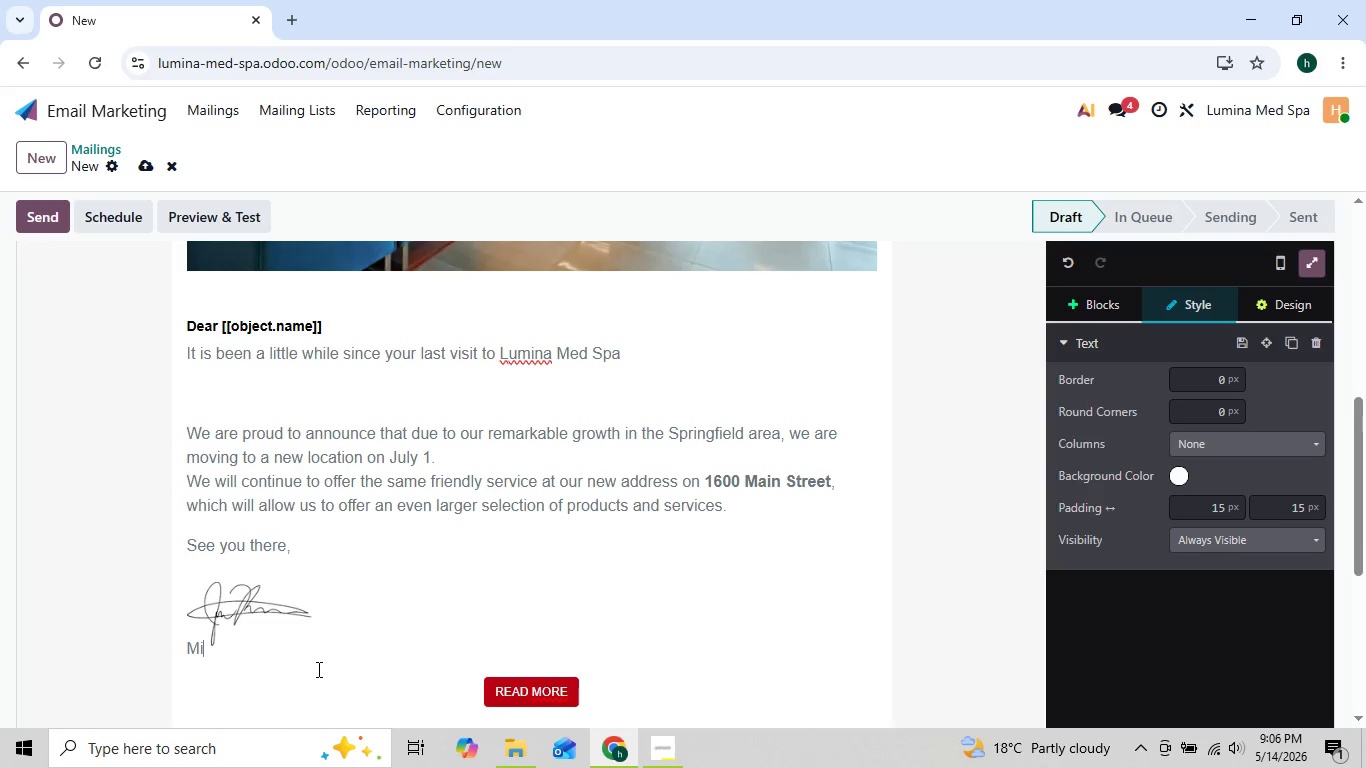 
key(Backspace)
 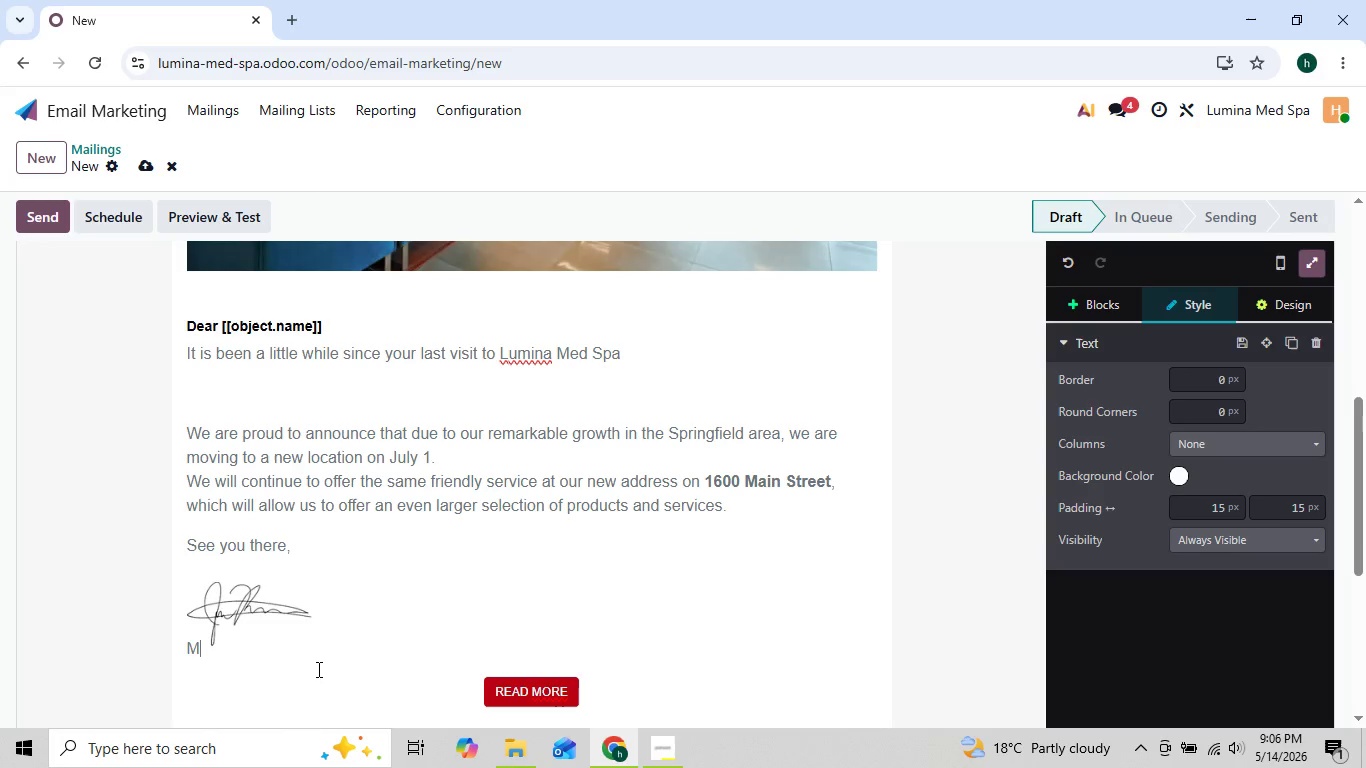 
key(Backspace)
 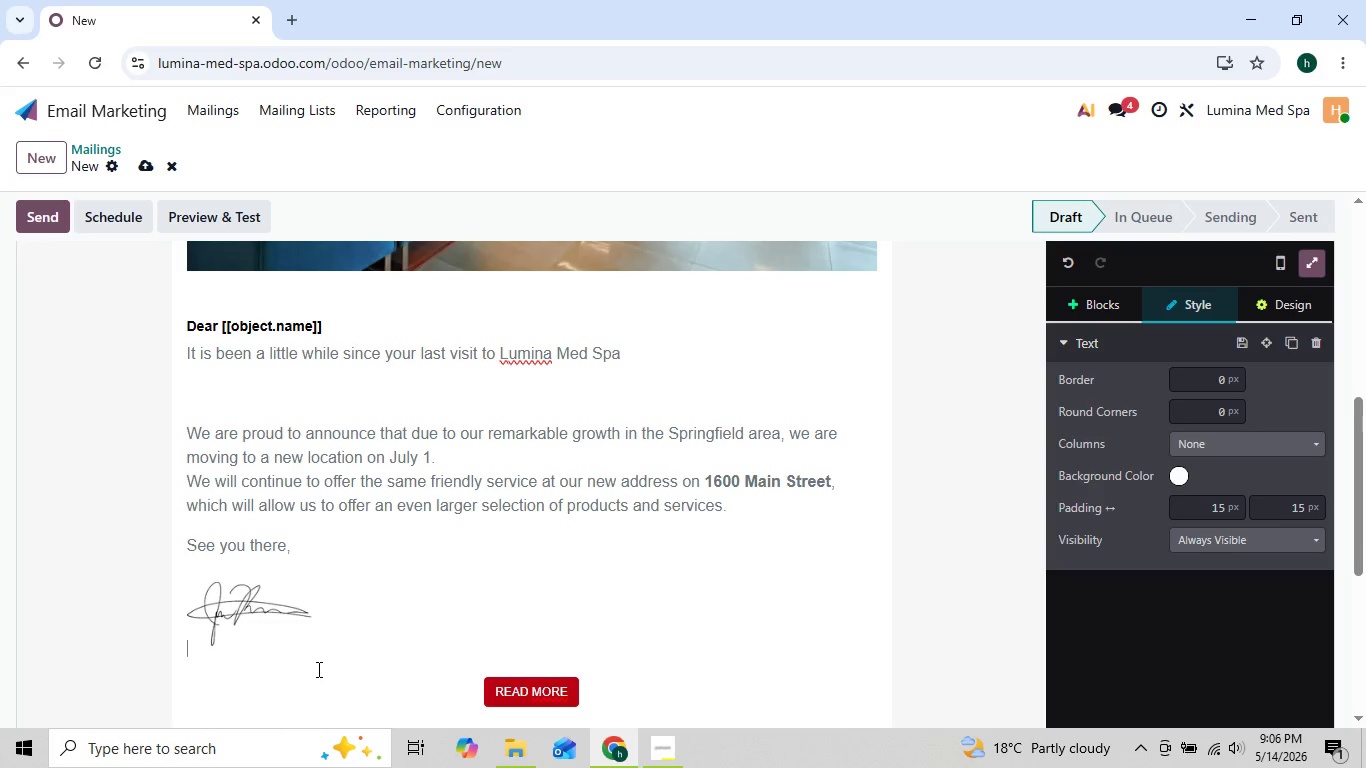 
key(Backspace)
 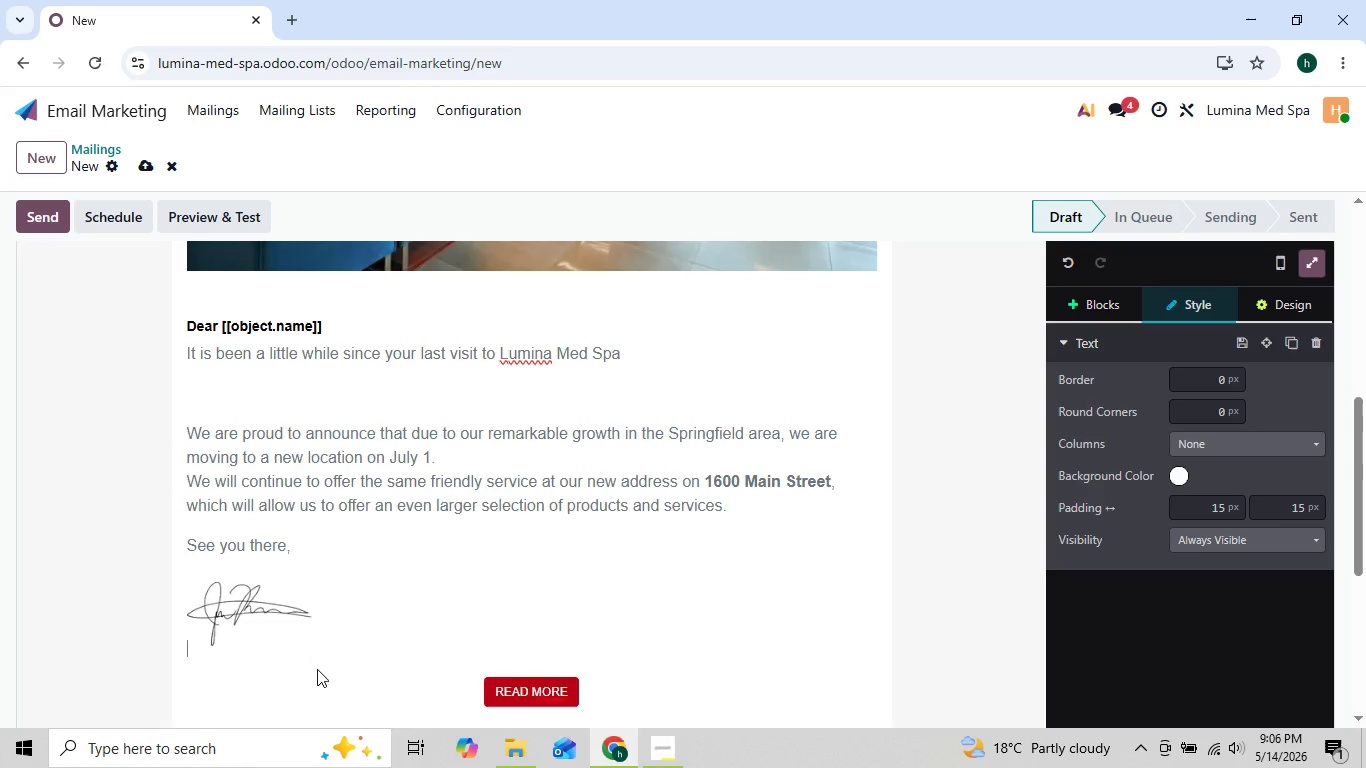 
key(Backspace)
 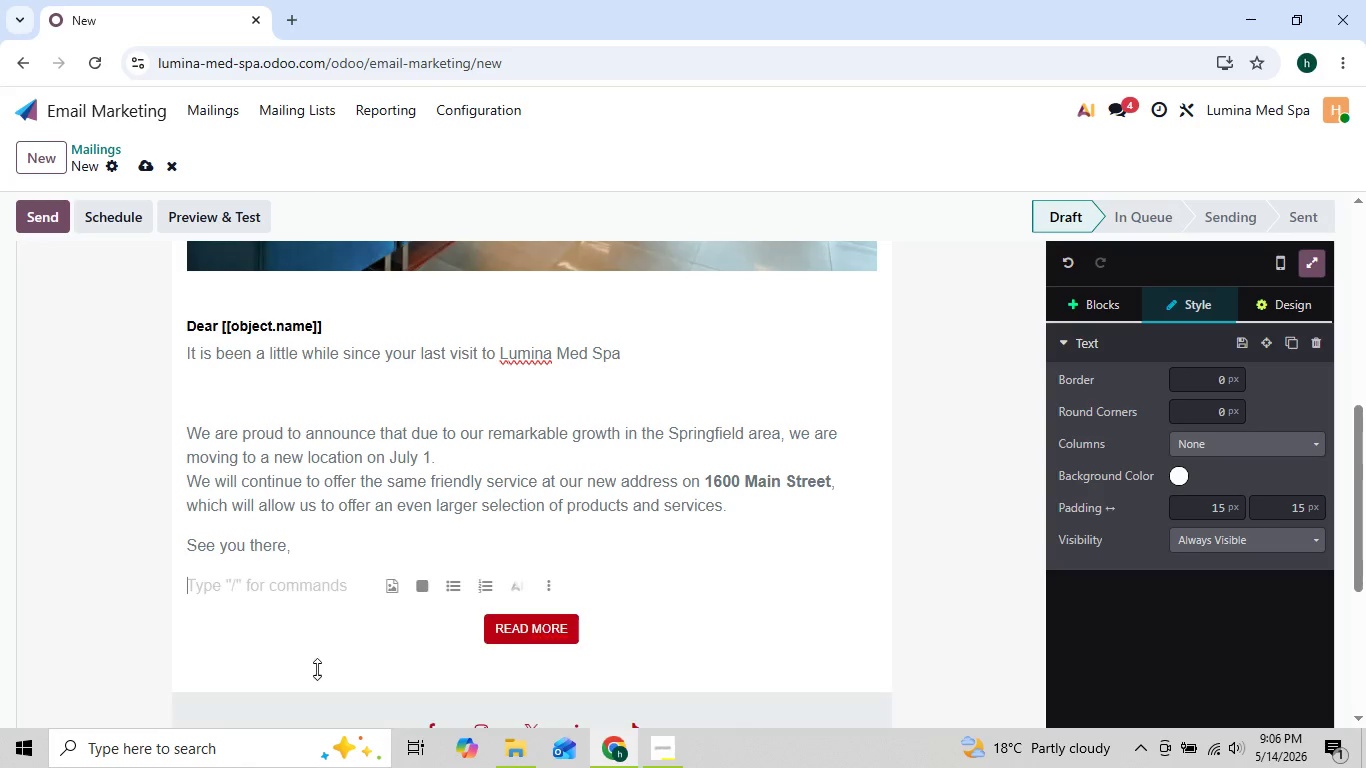 
key(Backspace)
 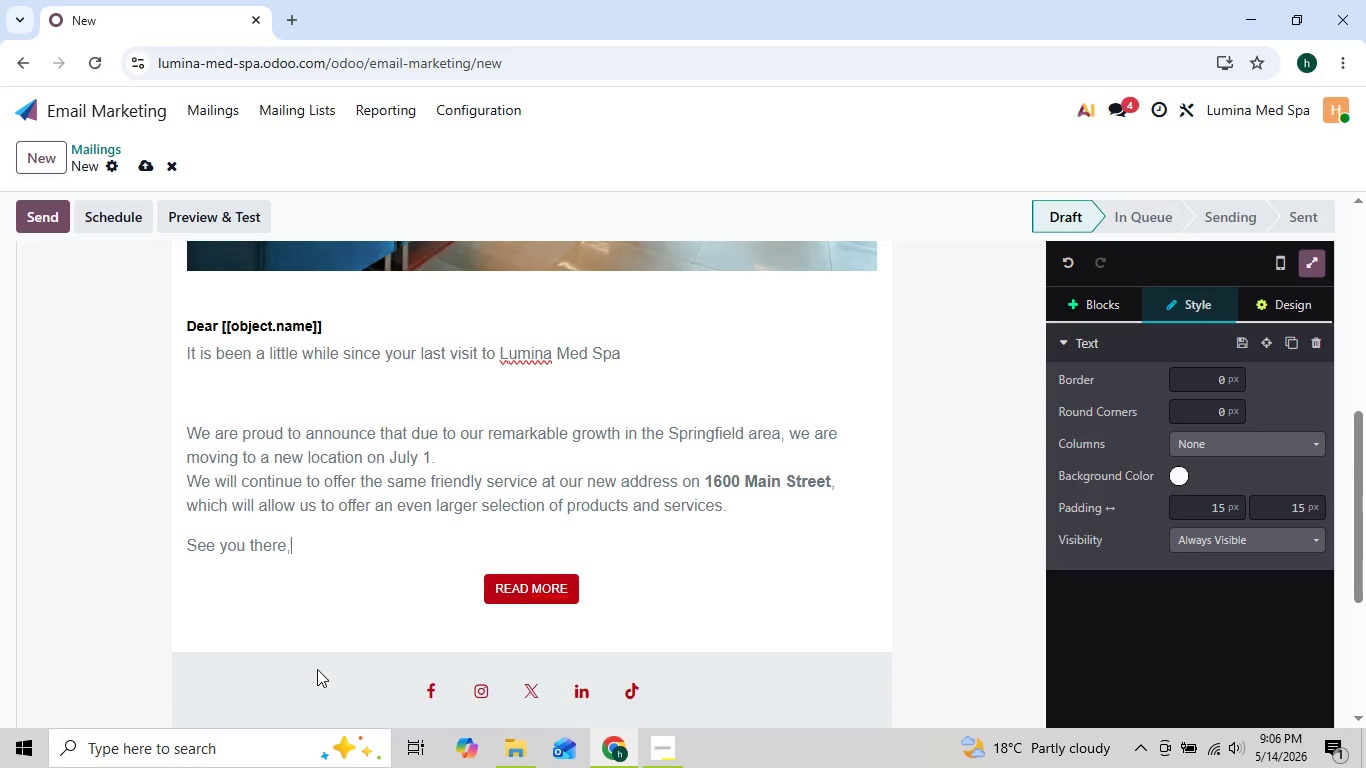 
key(Backspace)
 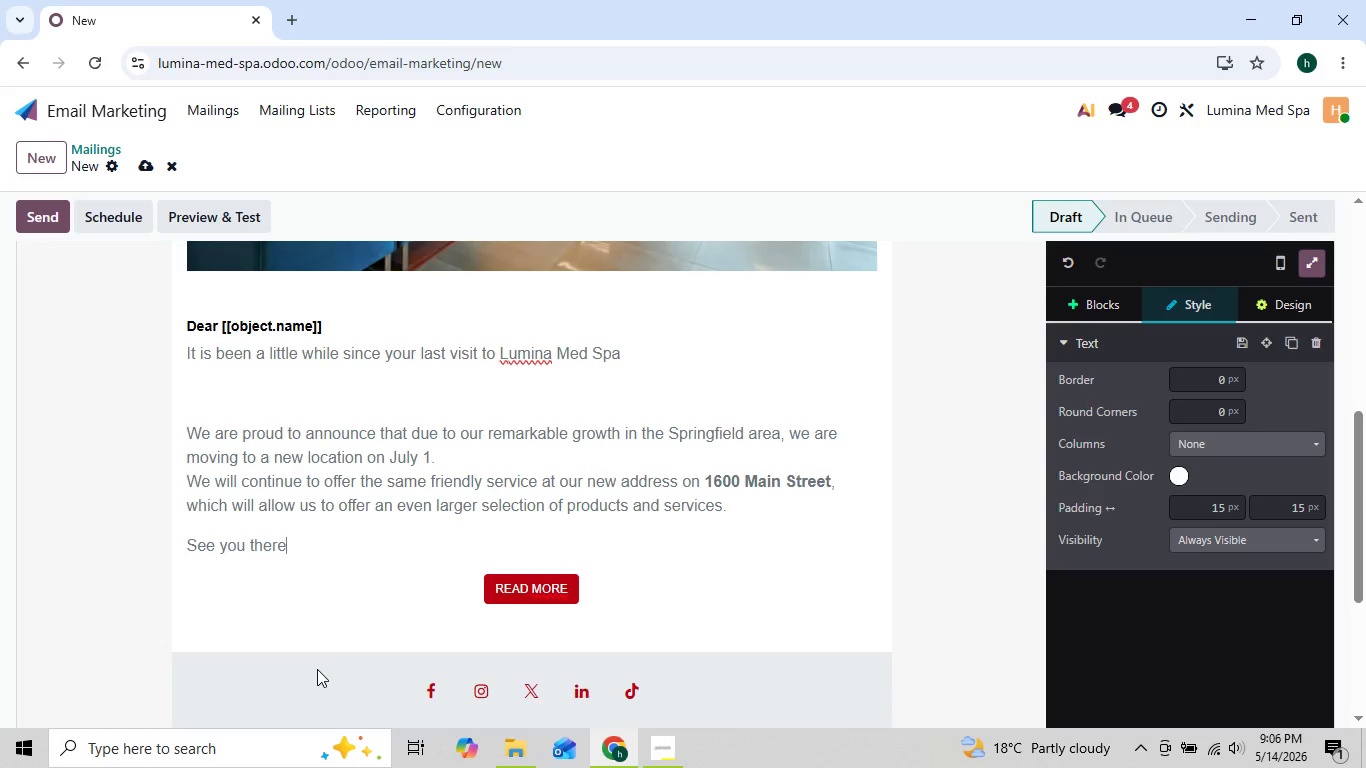 
key(Backspace)
 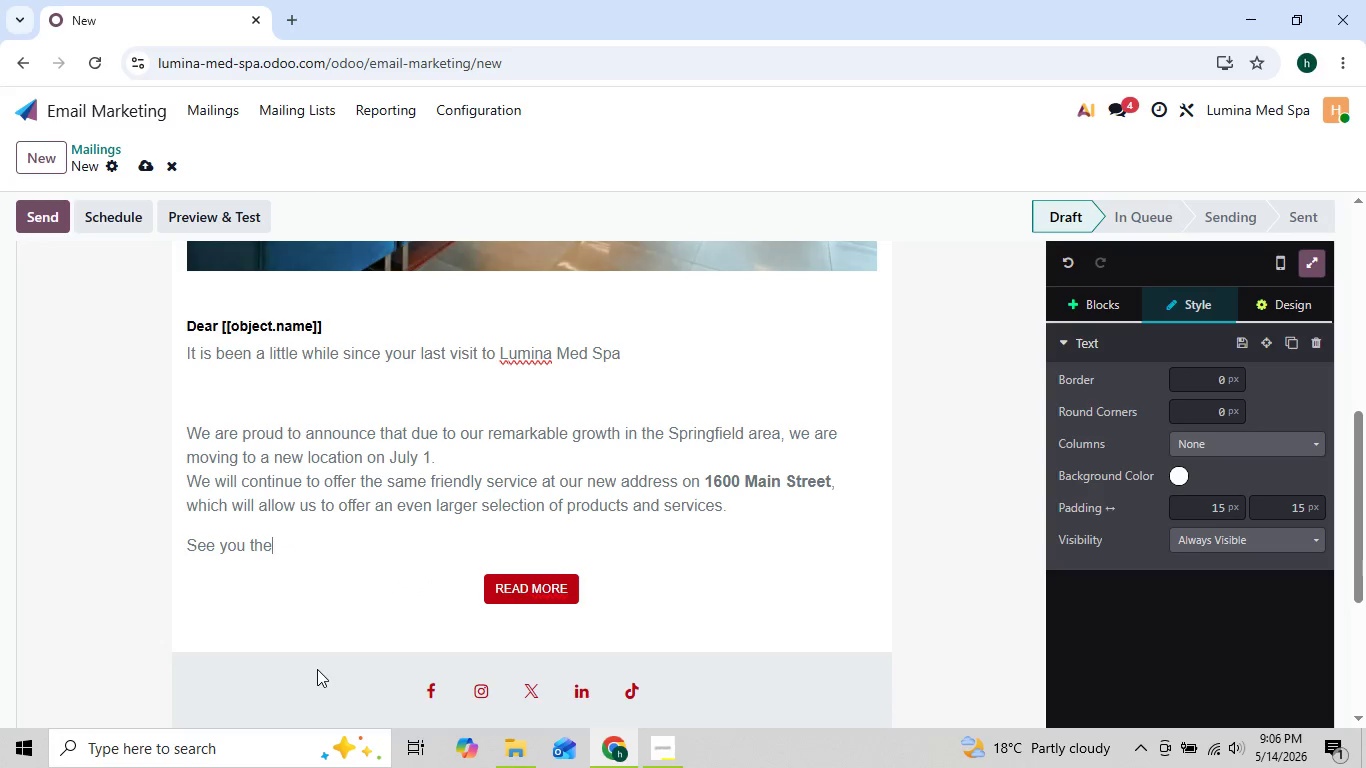 
key(Backspace)
 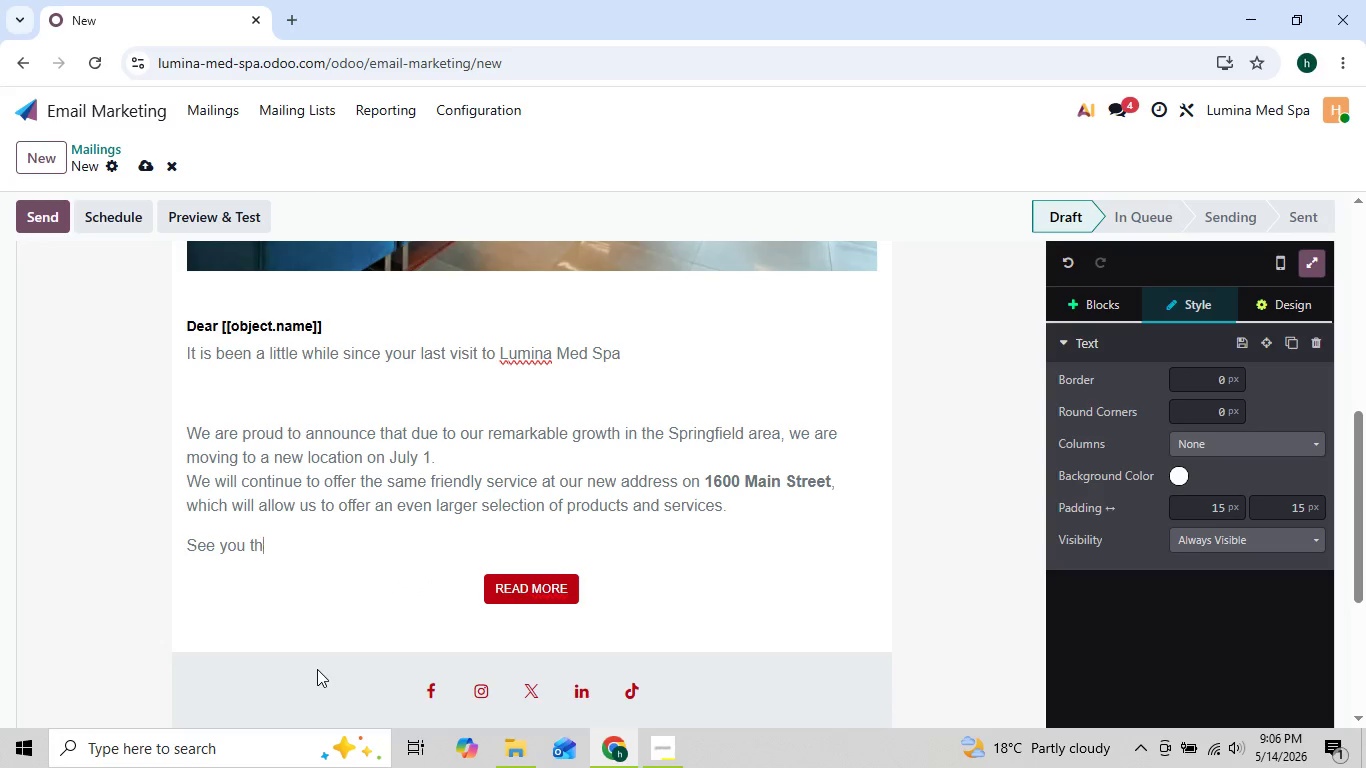 
key(Backspace)
 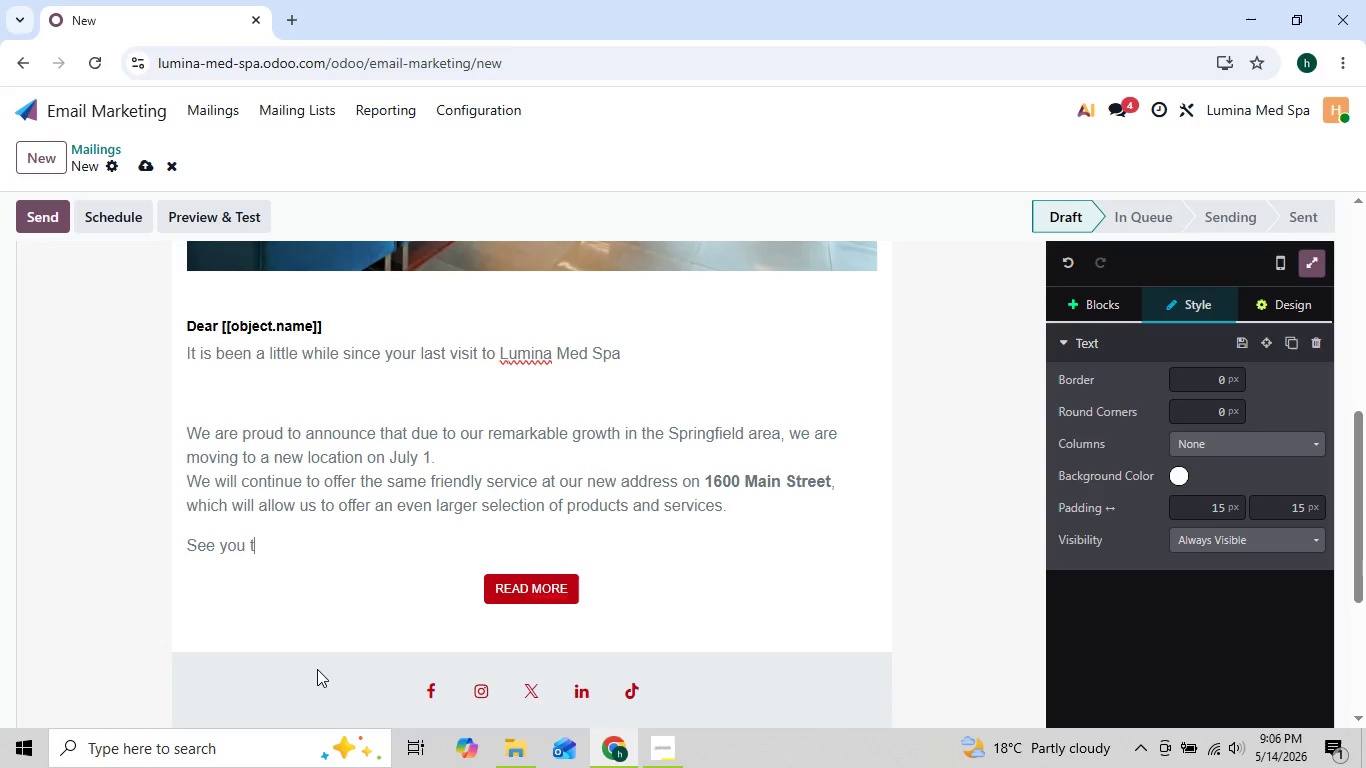 
key(Backspace)
 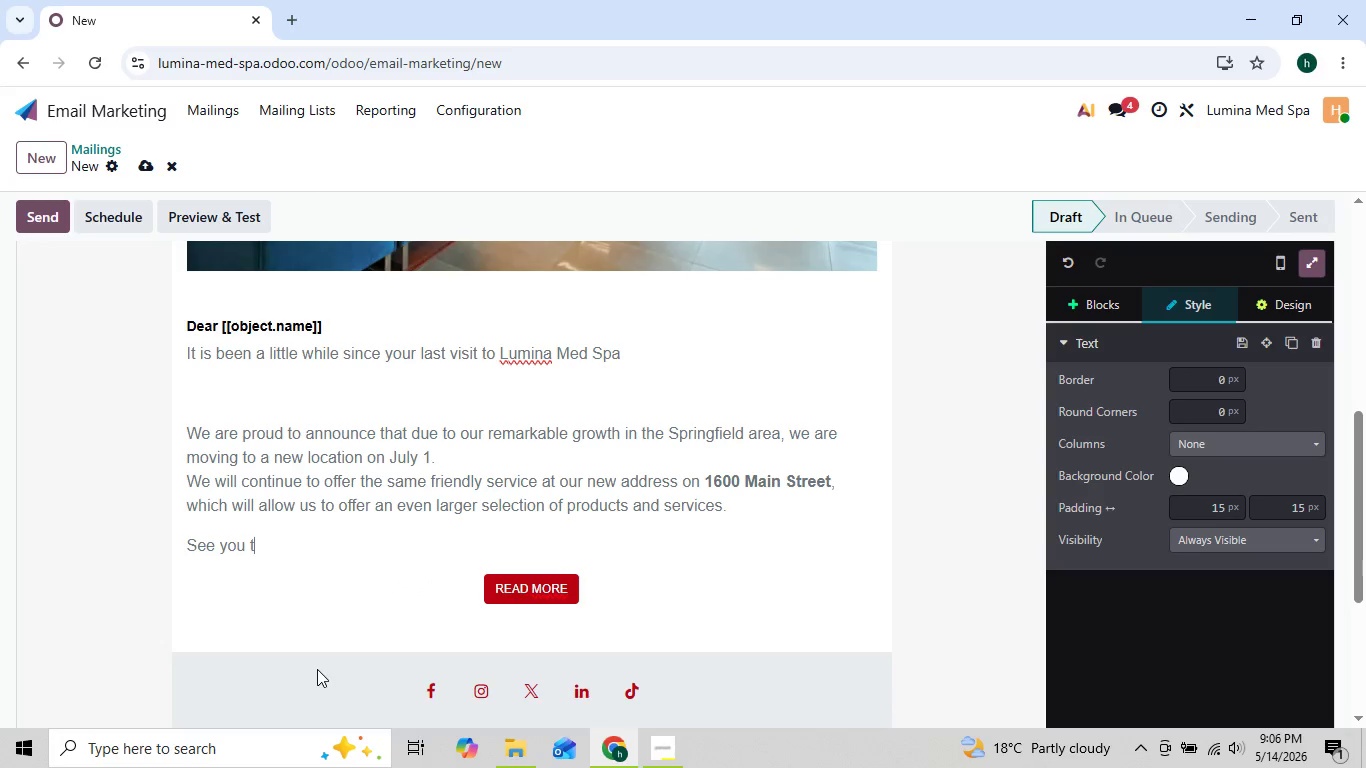 
key(Backspace)
 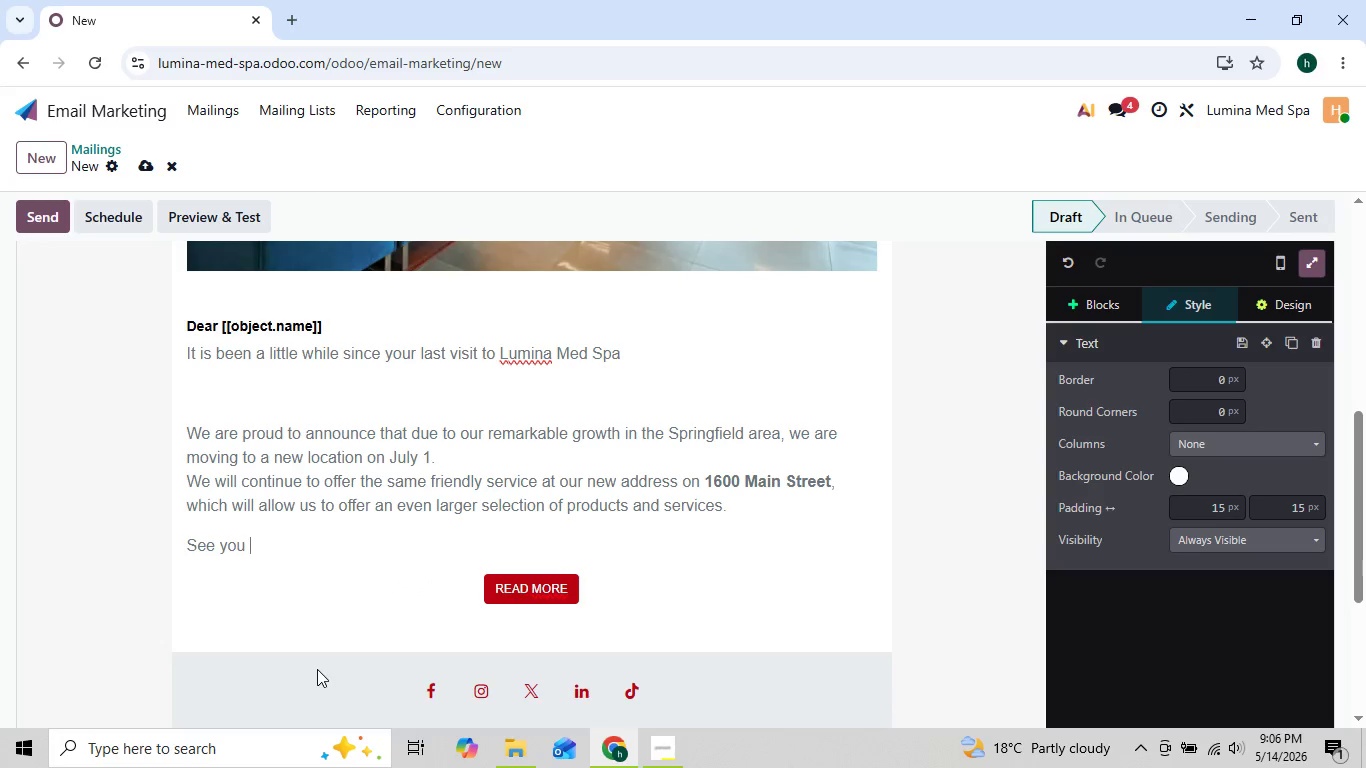 
key(Backspace)
 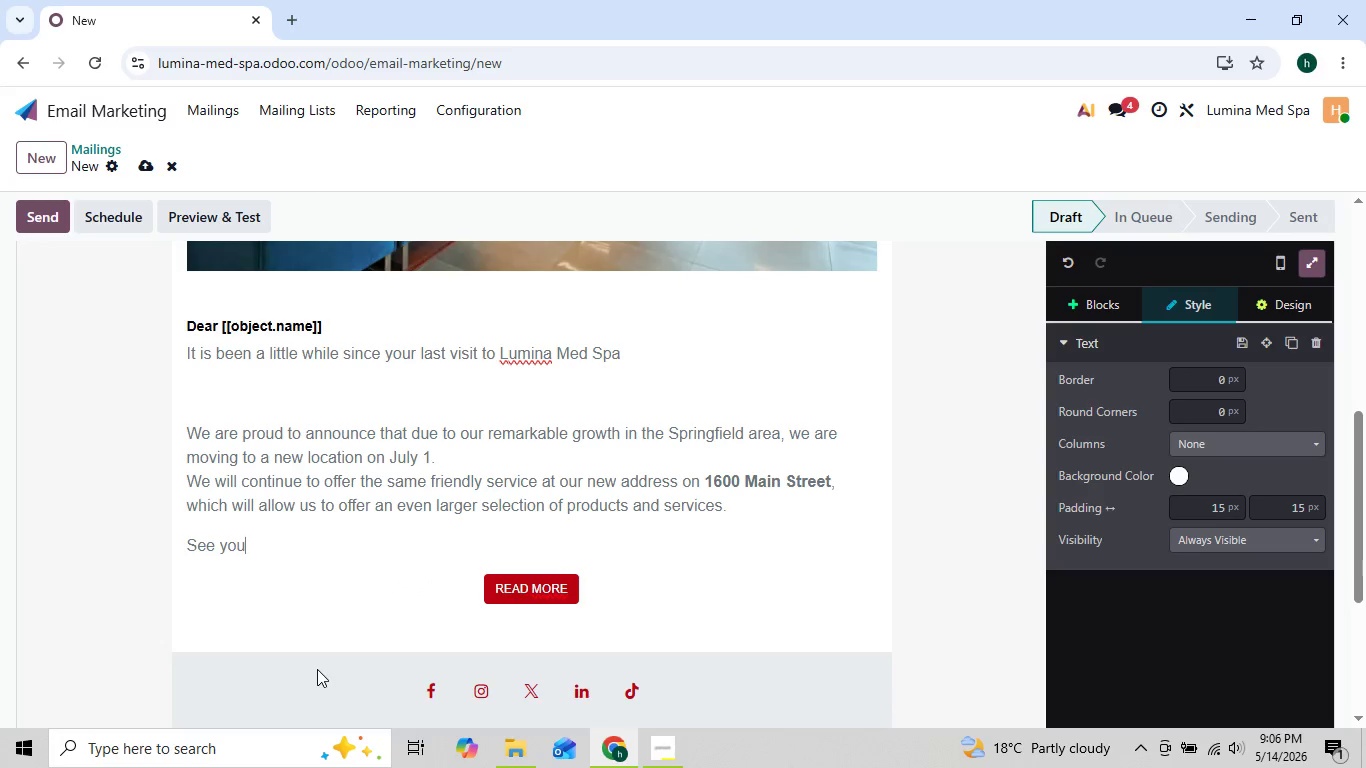 
key(Backspace)
 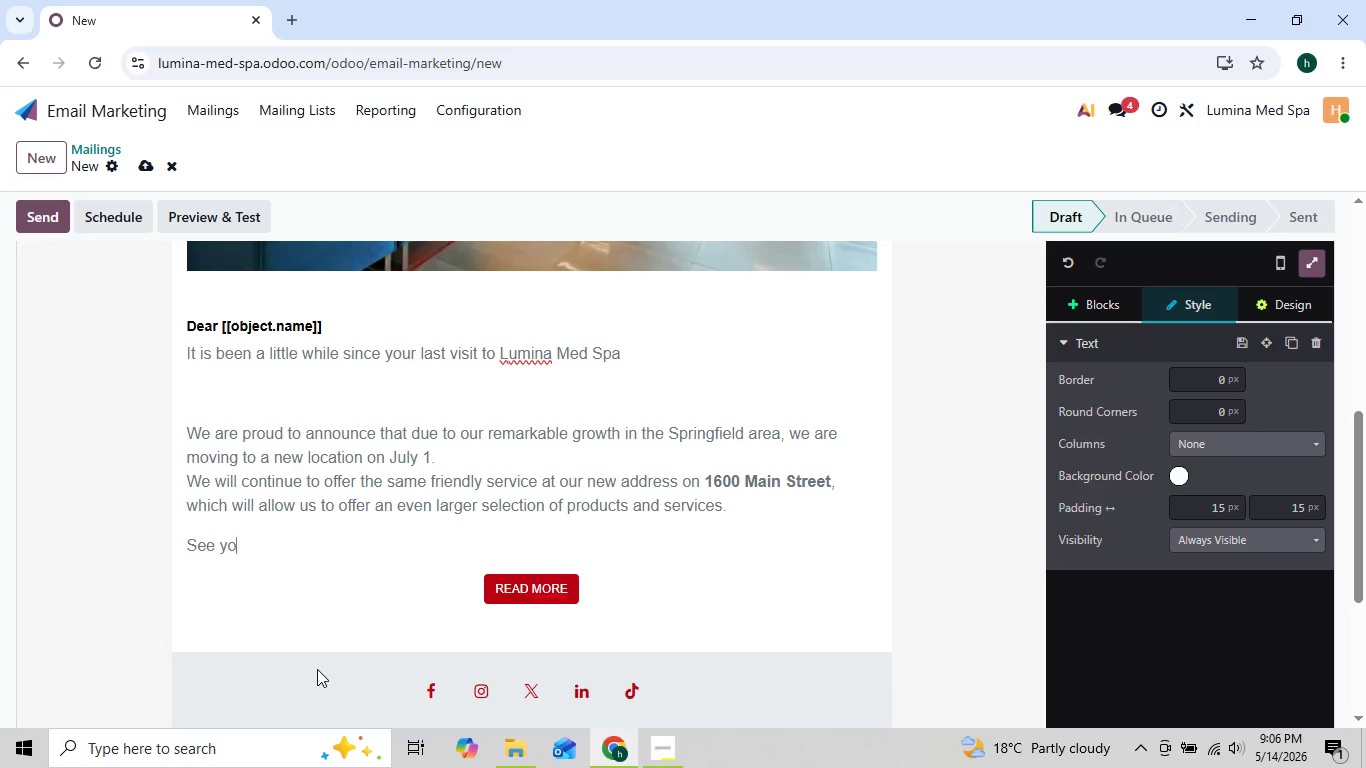 
key(Backspace)
 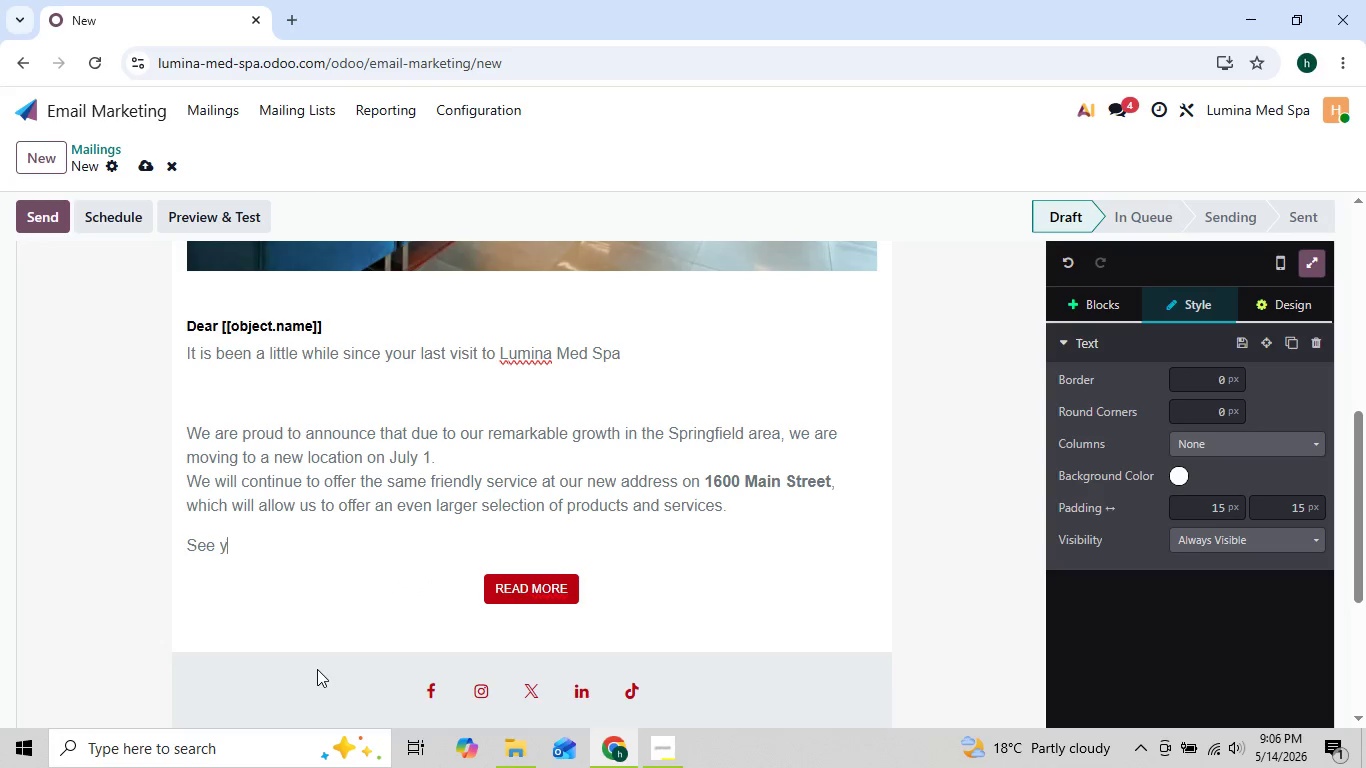 
key(Backspace)
 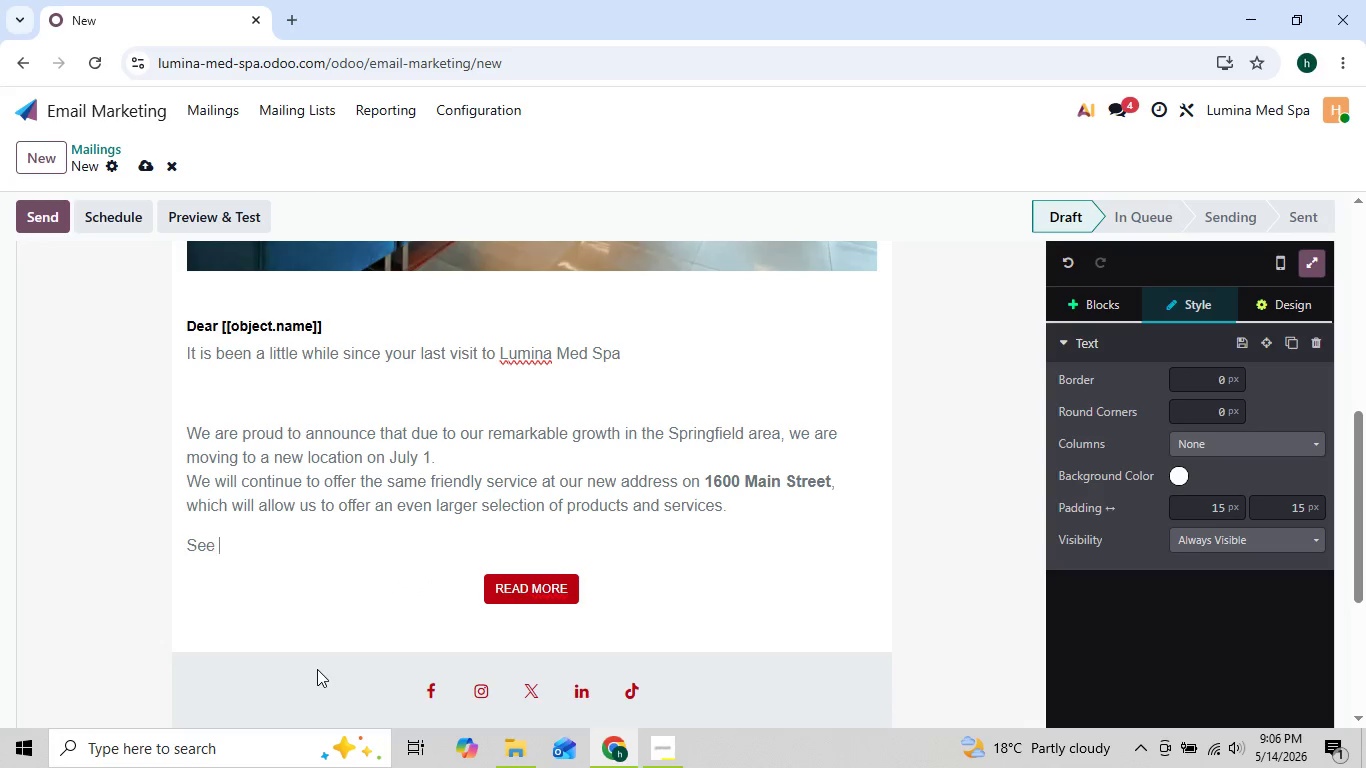 
key(Backspace)
 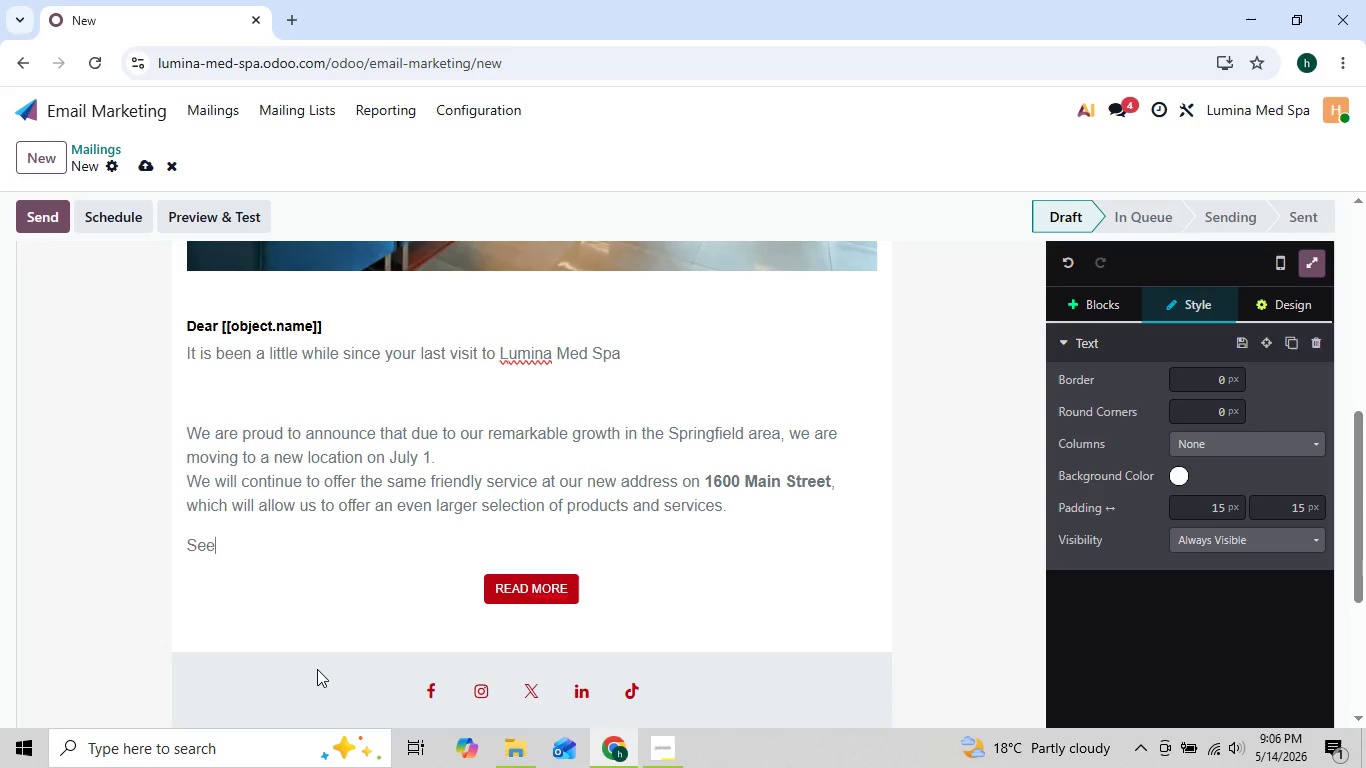 
key(Backspace)
 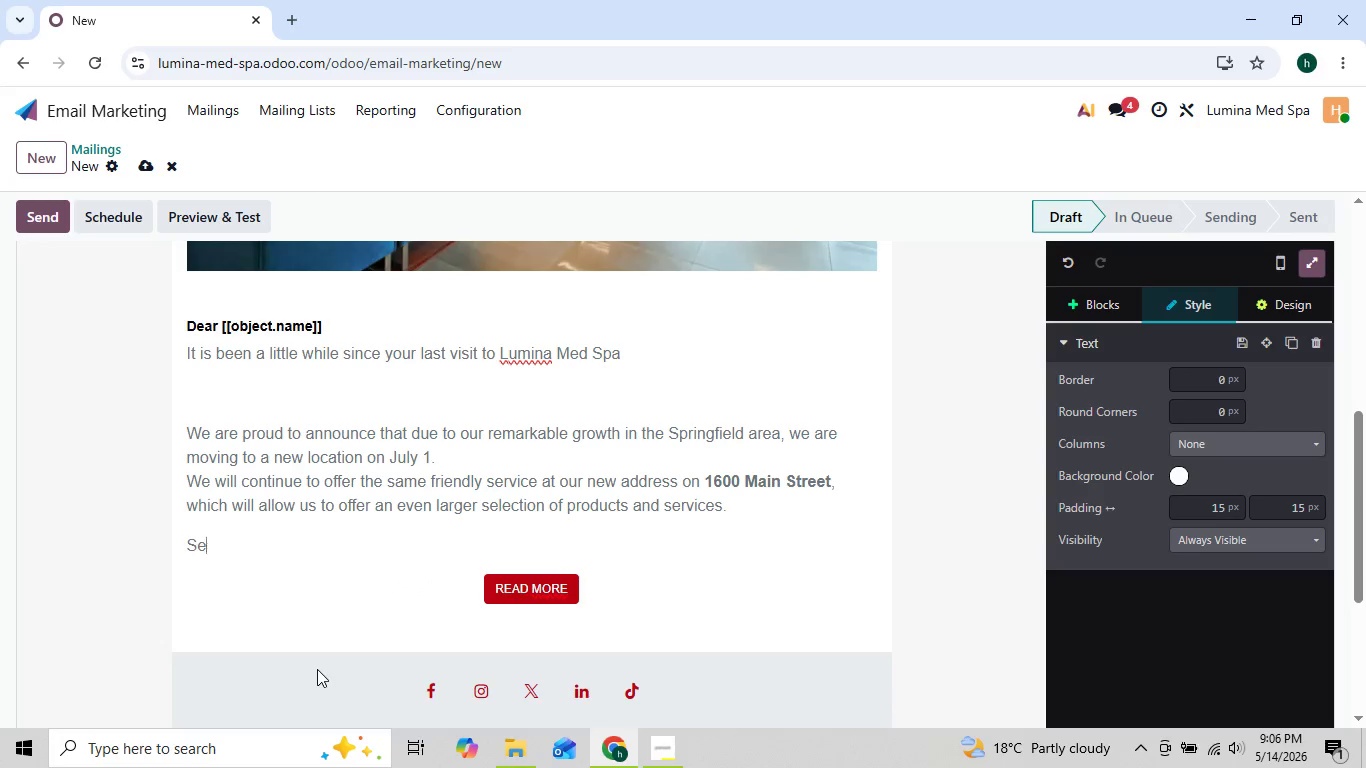 
key(Backspace)
 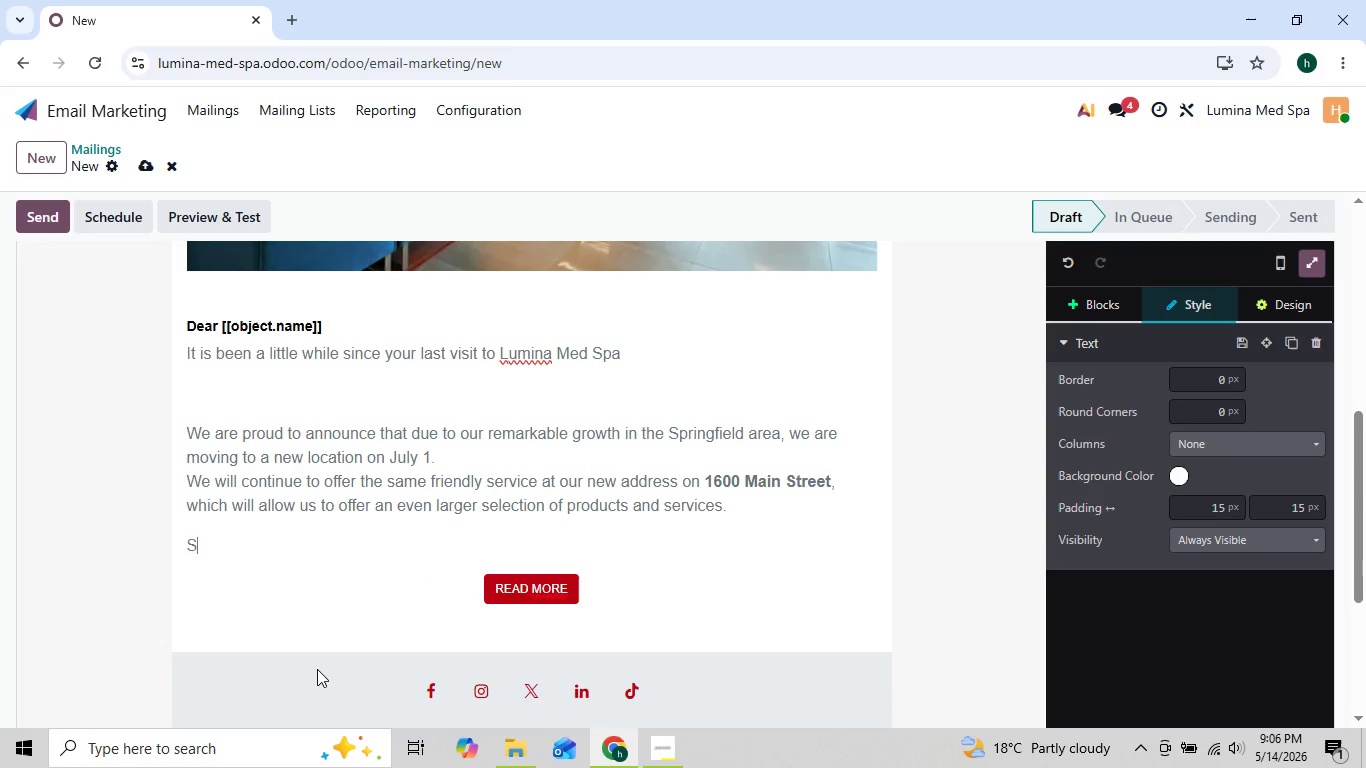 
key(Backspace)
 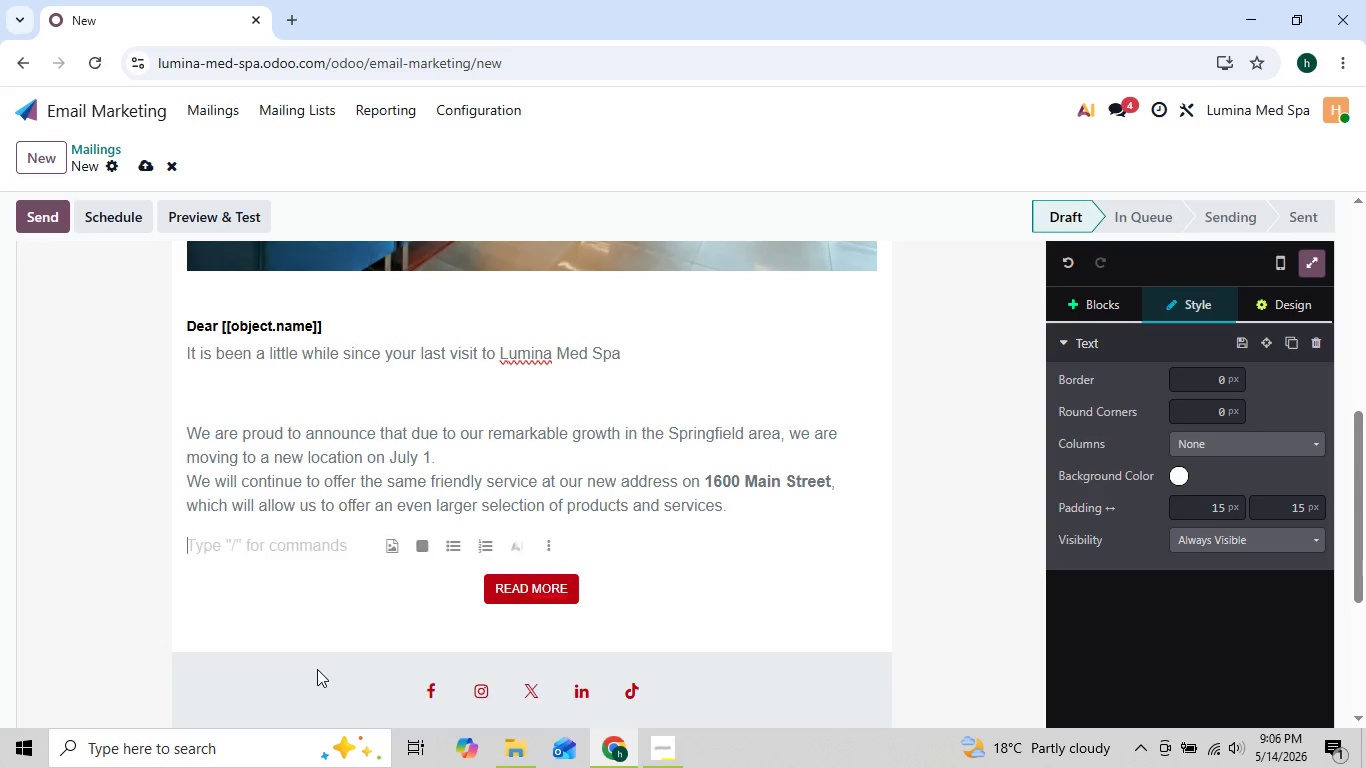 
key(Backspace)
 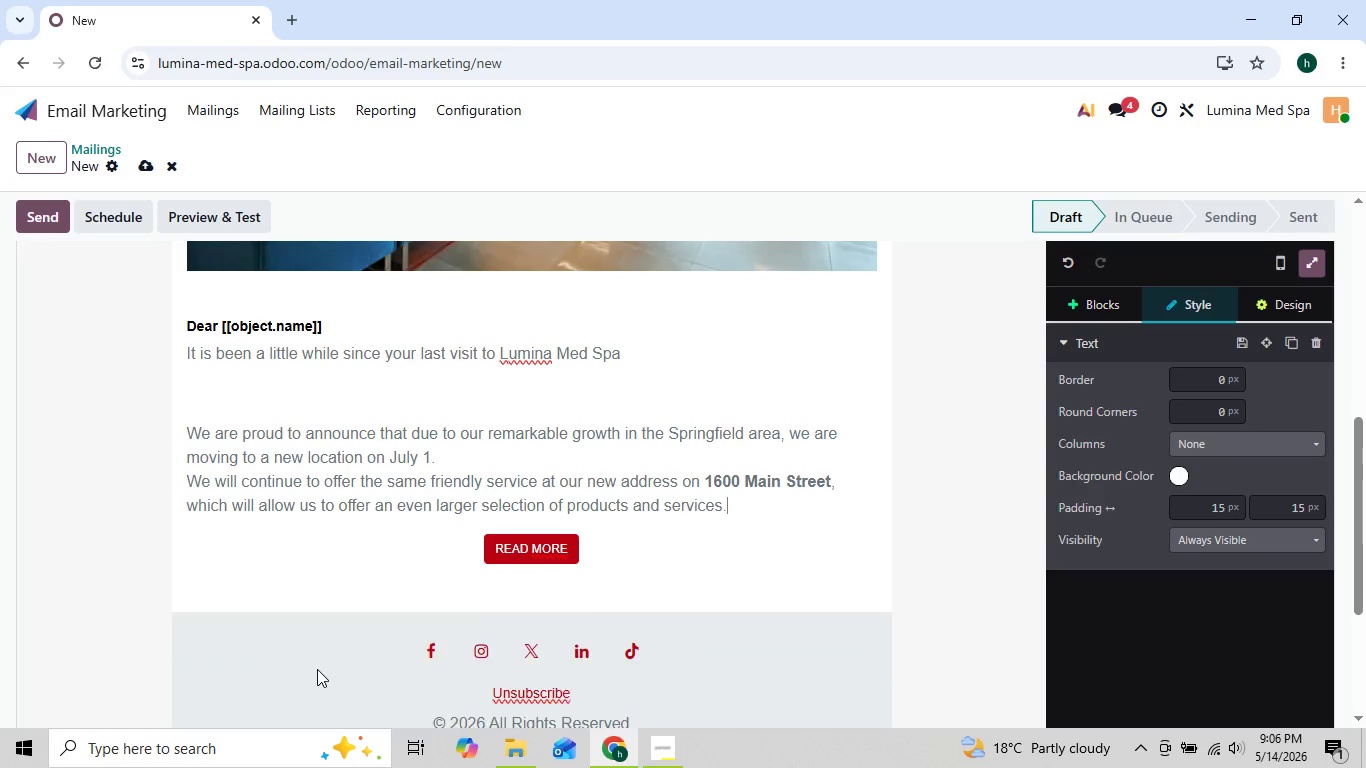 
key(Backspace)
 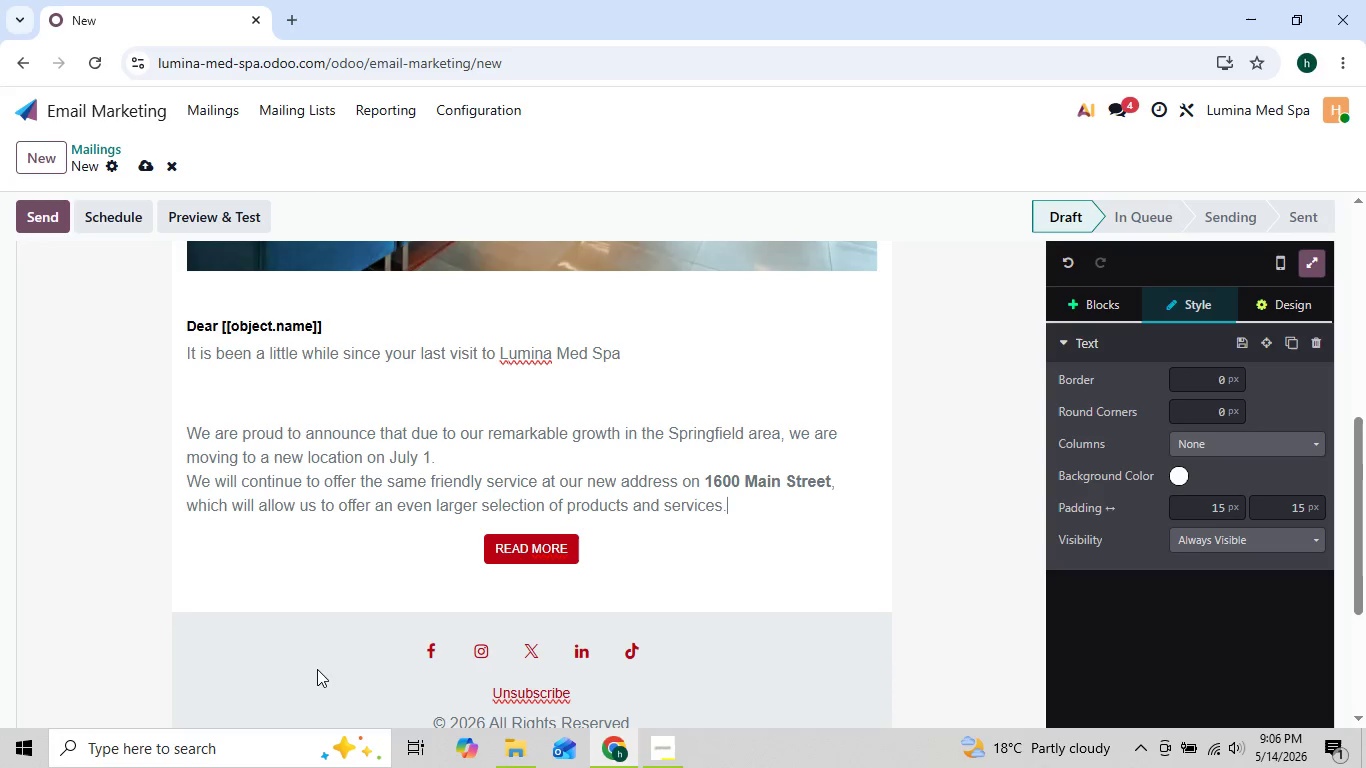 
key(Backspace)
 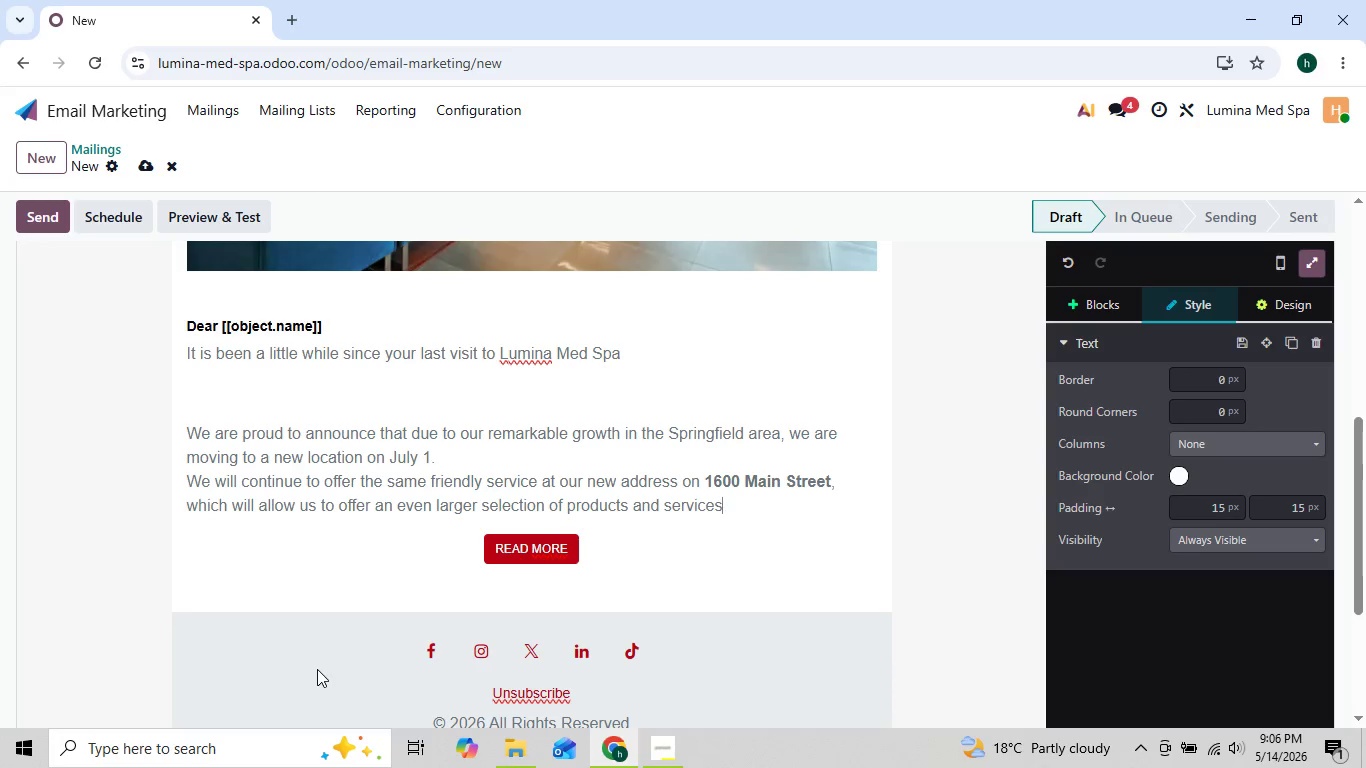 
key(Backspace)
 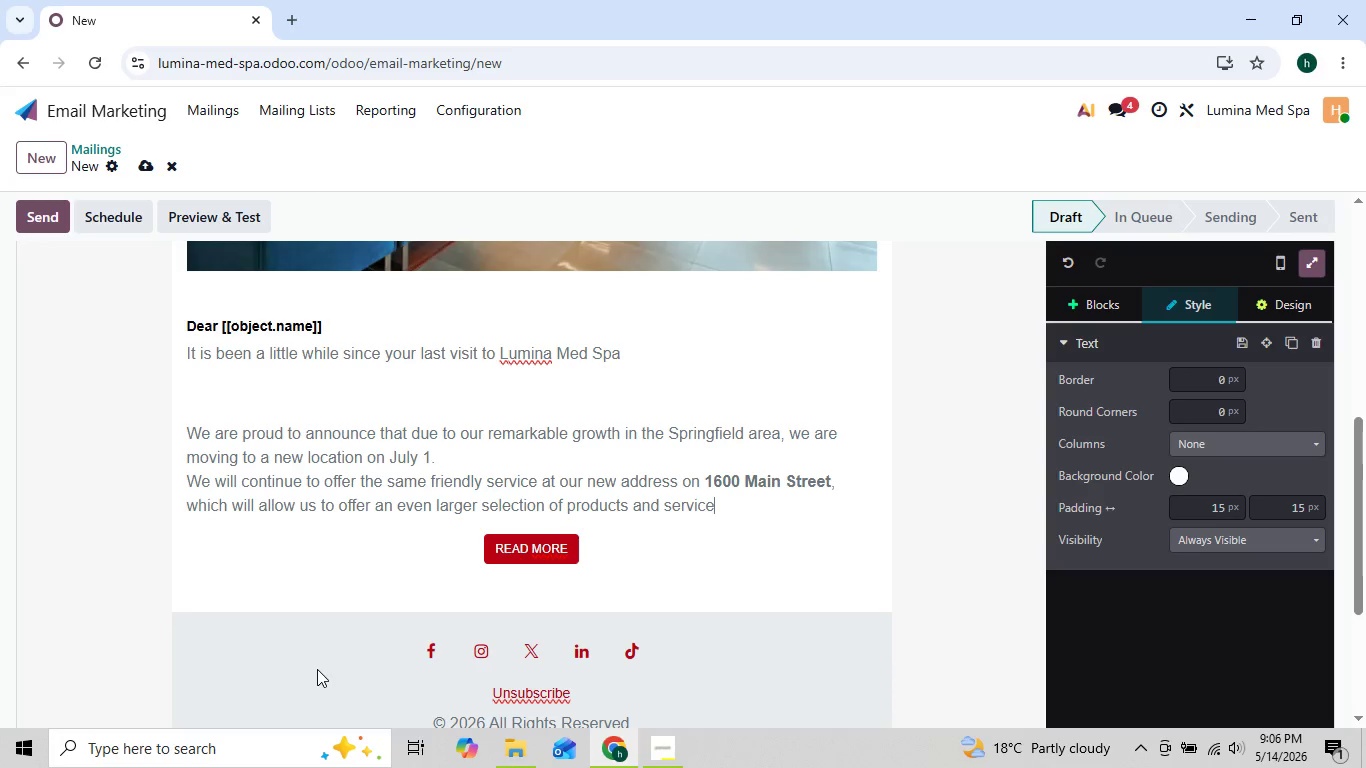 
key(Backspace)
 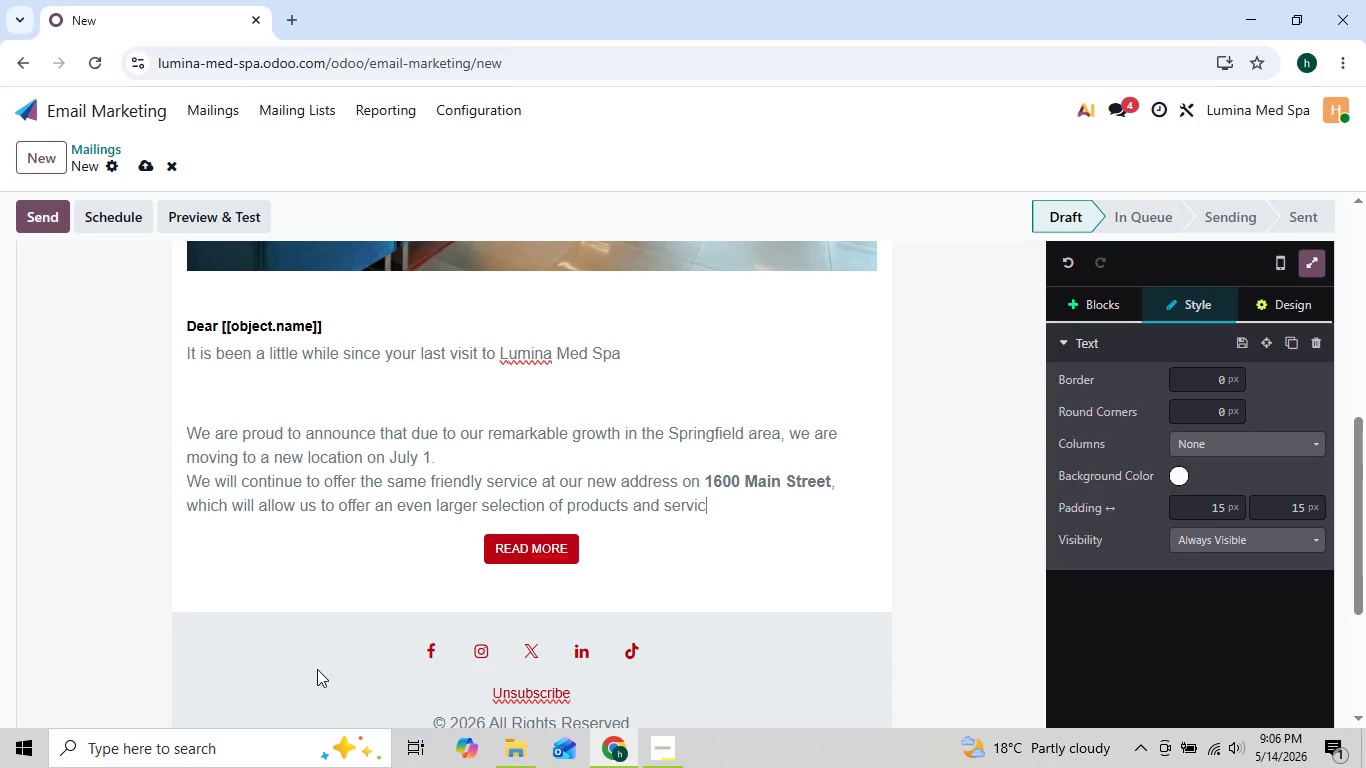 
key(Backspace)
 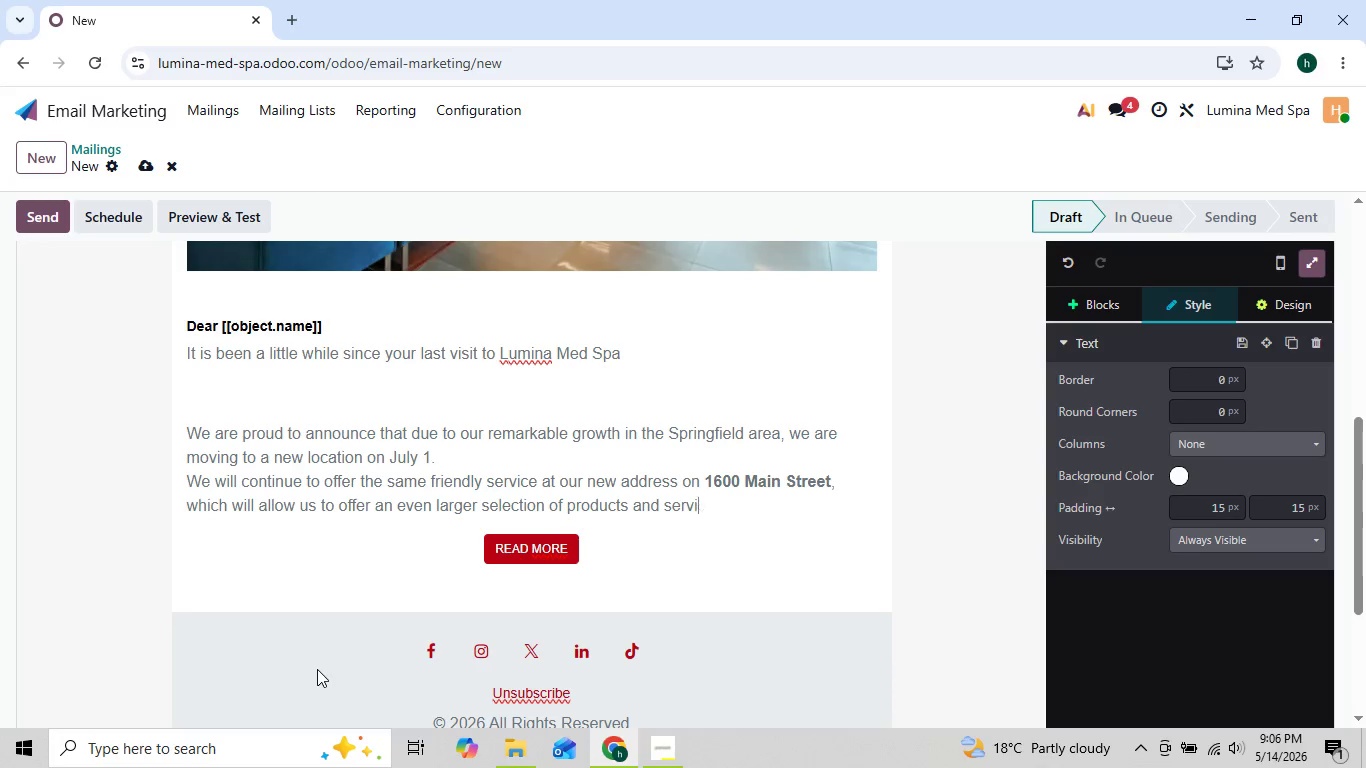 
key(Backspace)
 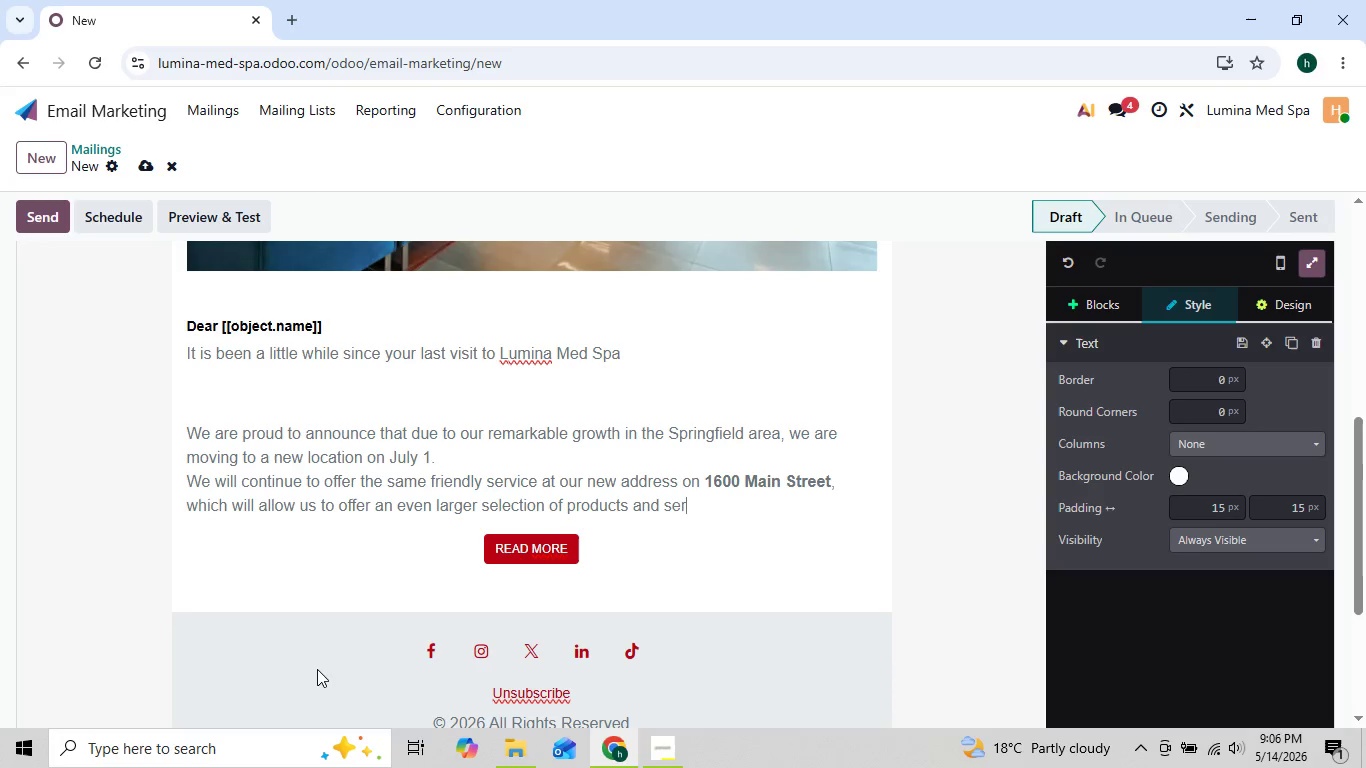 
key(Backspace)
 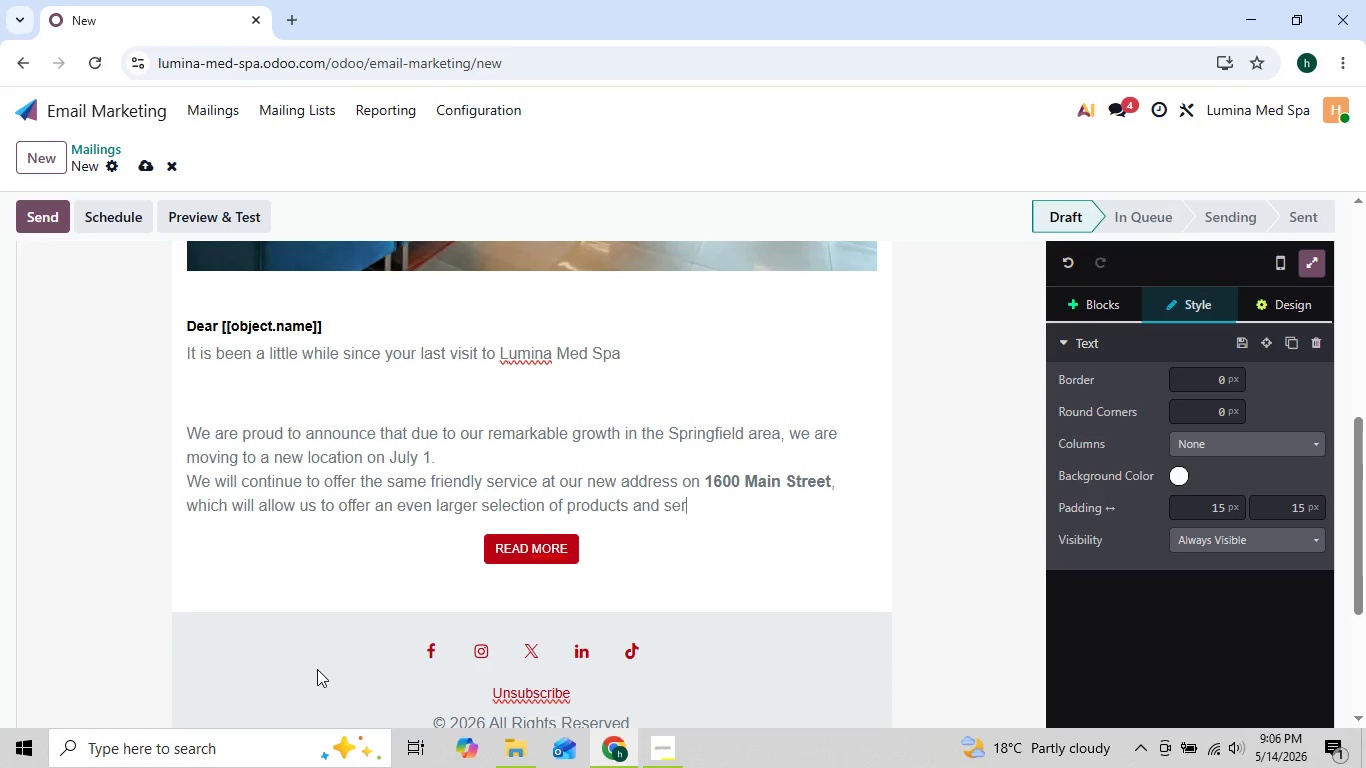 
key(Backspace)
 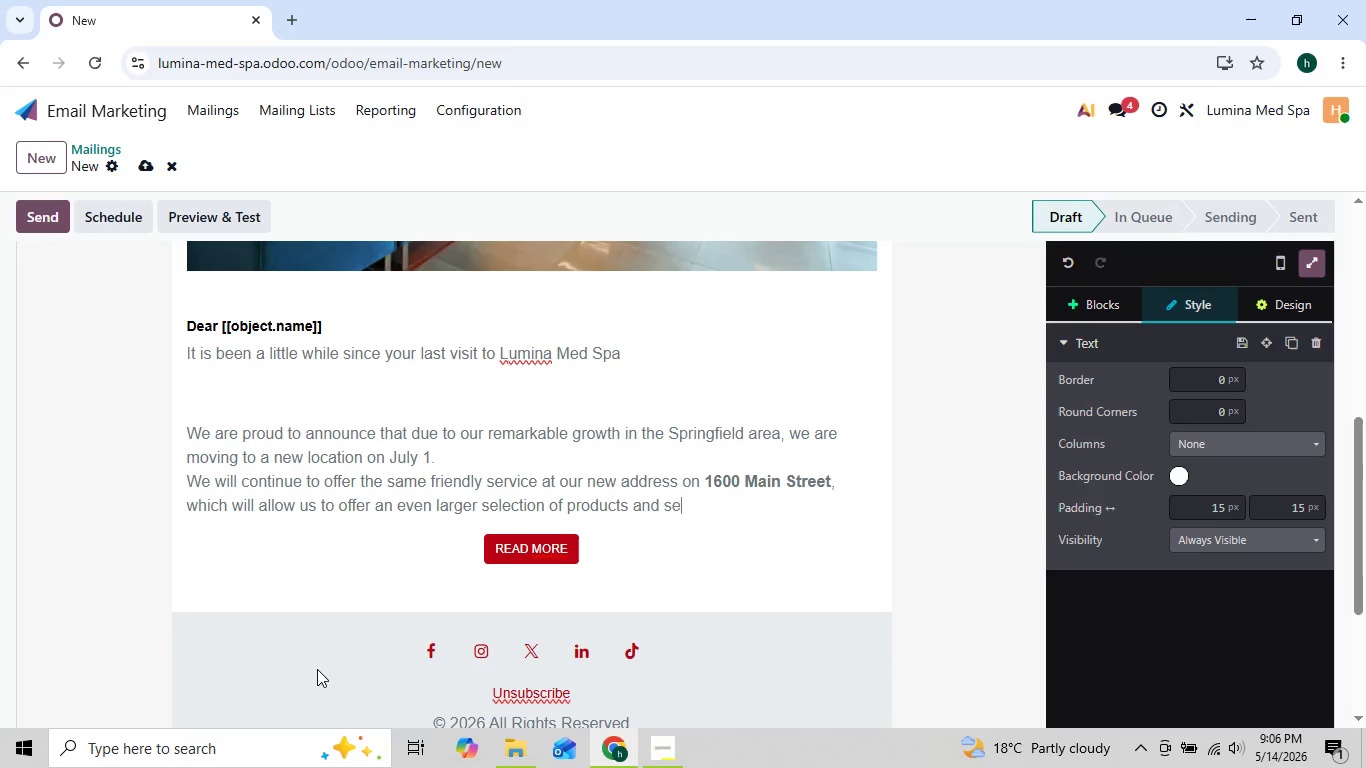 
key(Backspace)
 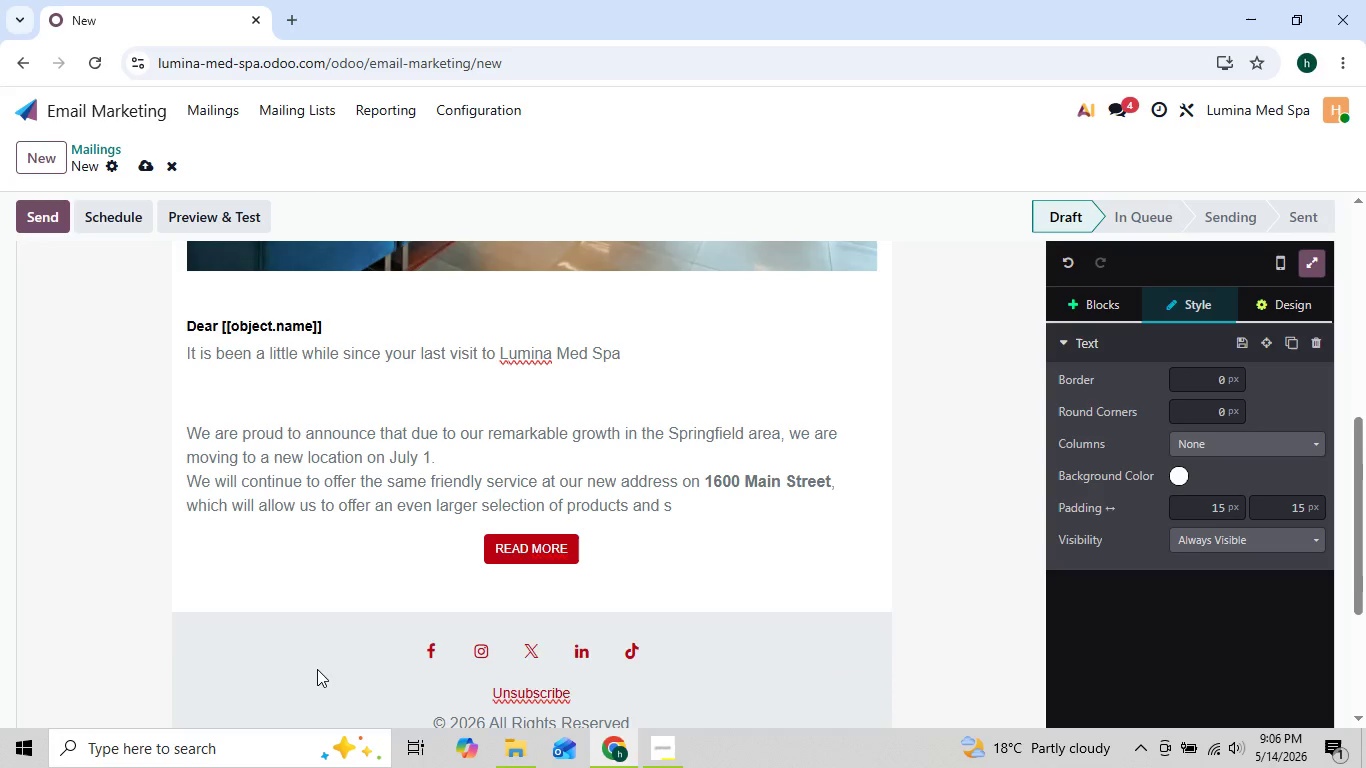 
key(Enter)
 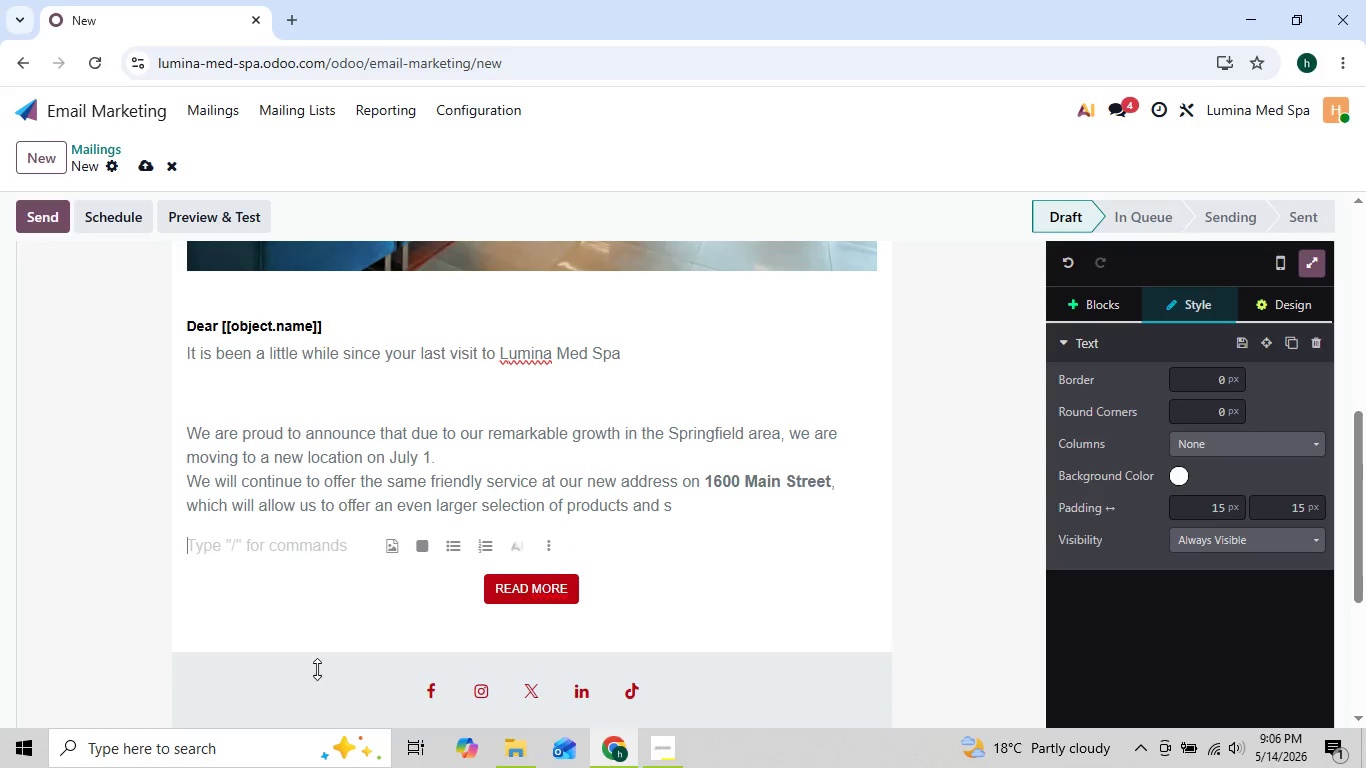 
key(Enter)
 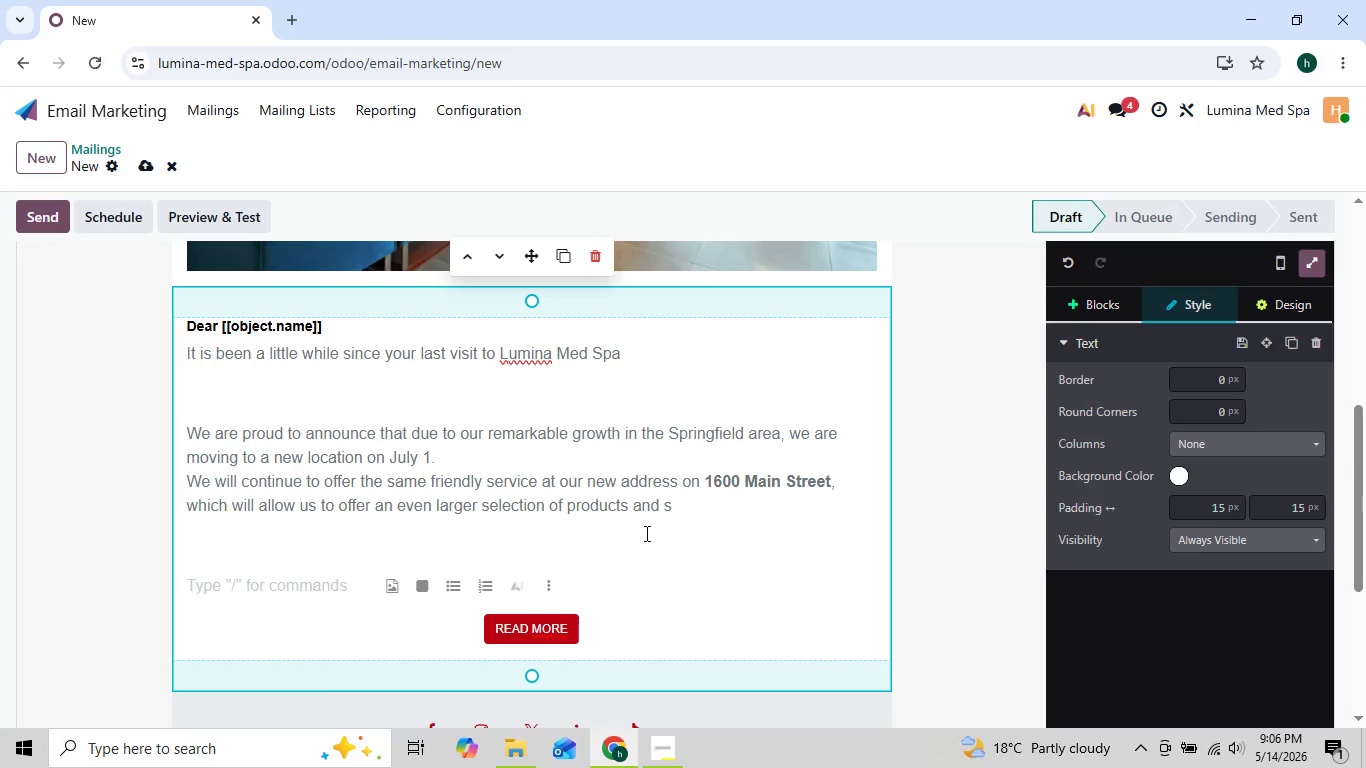 
left_click([683, 503])
 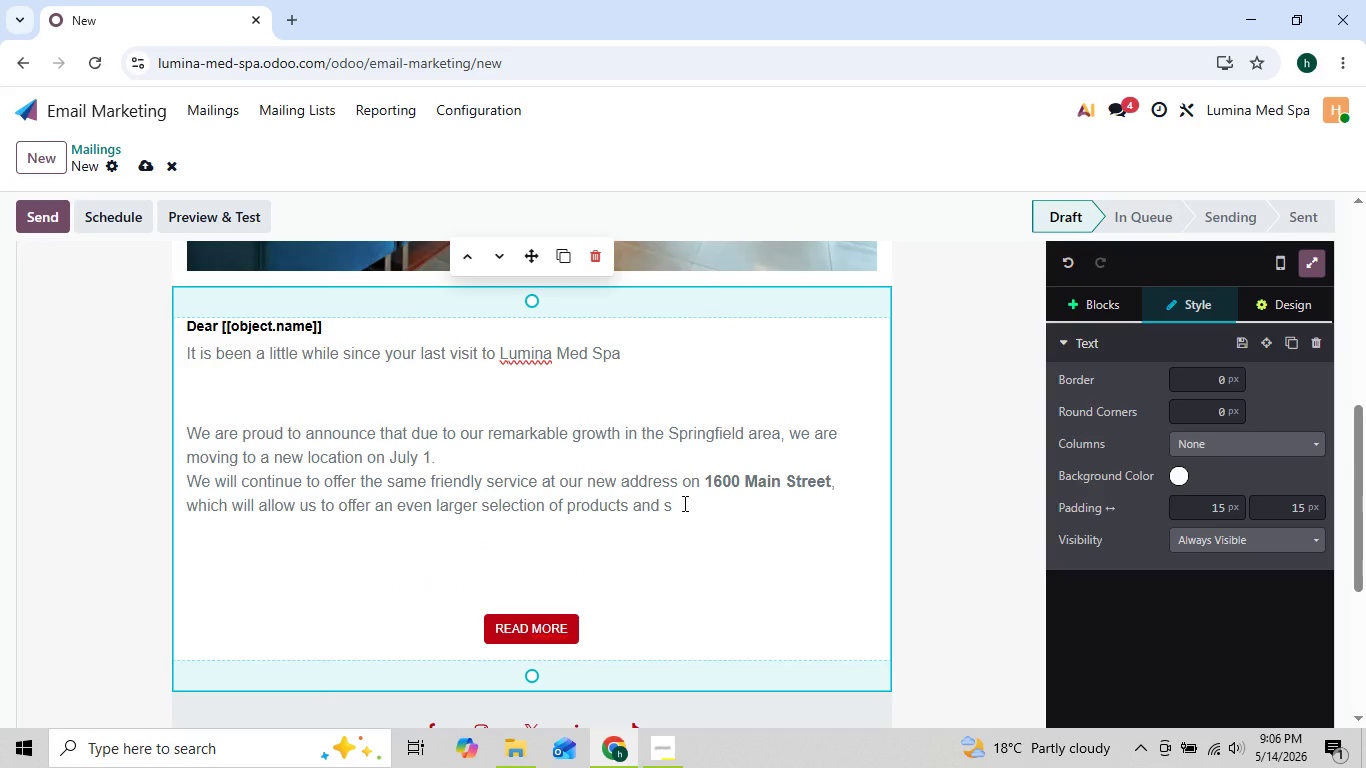 
key(Backspace)
 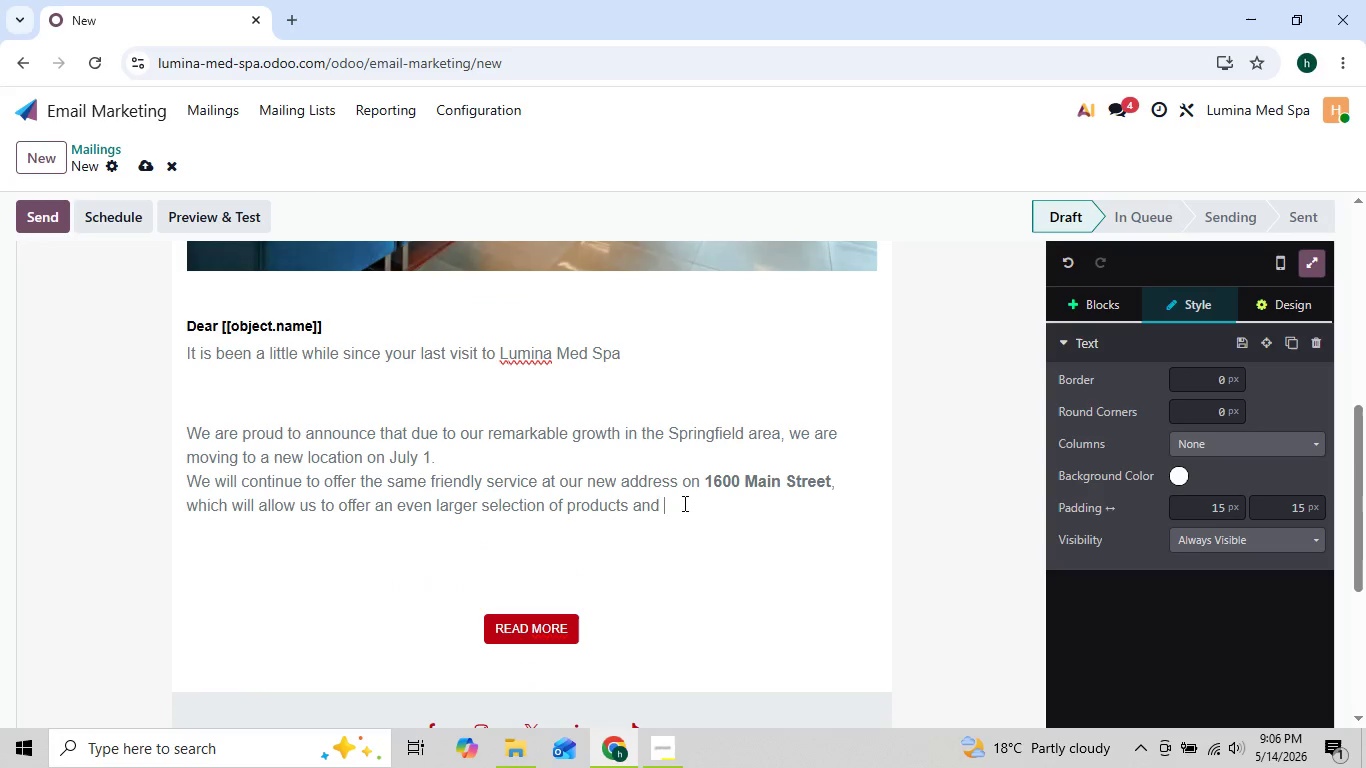 
key(Backspace)
 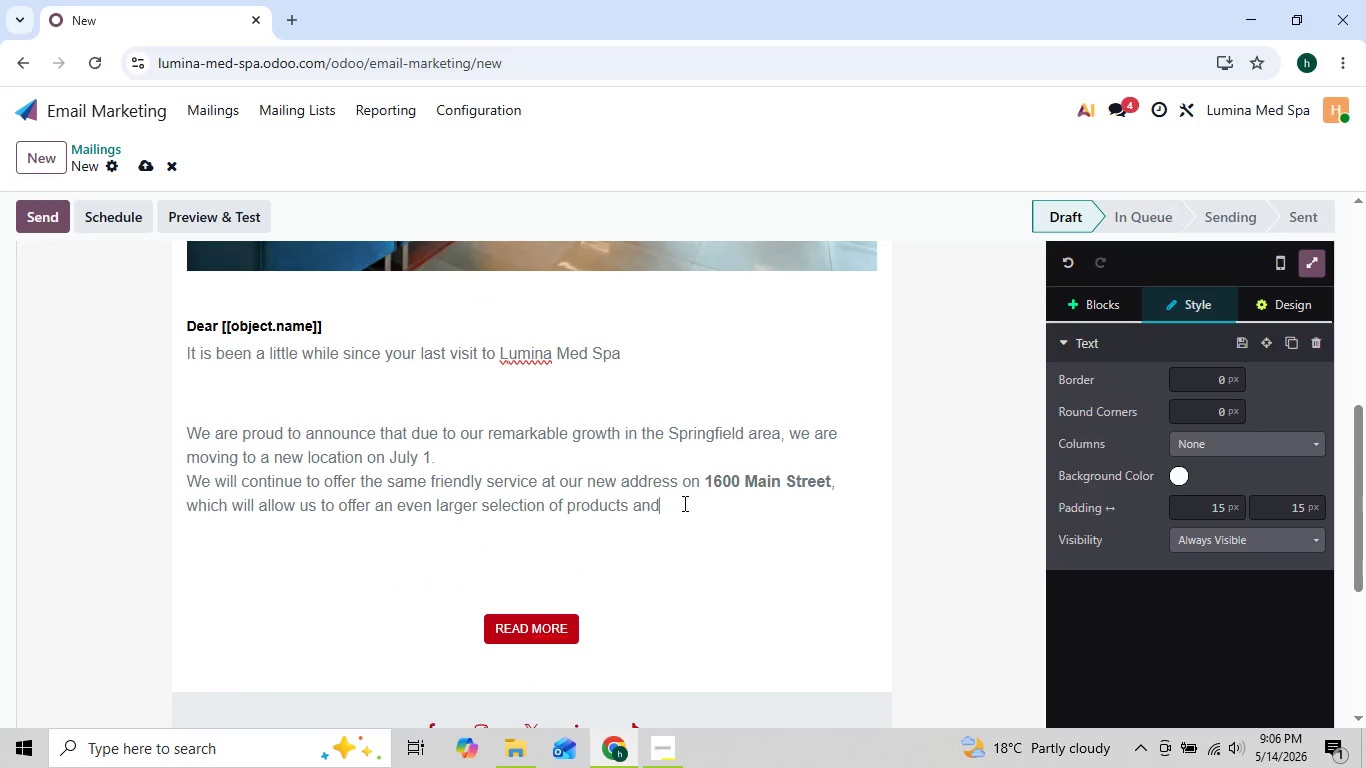 
key(Backspace)
 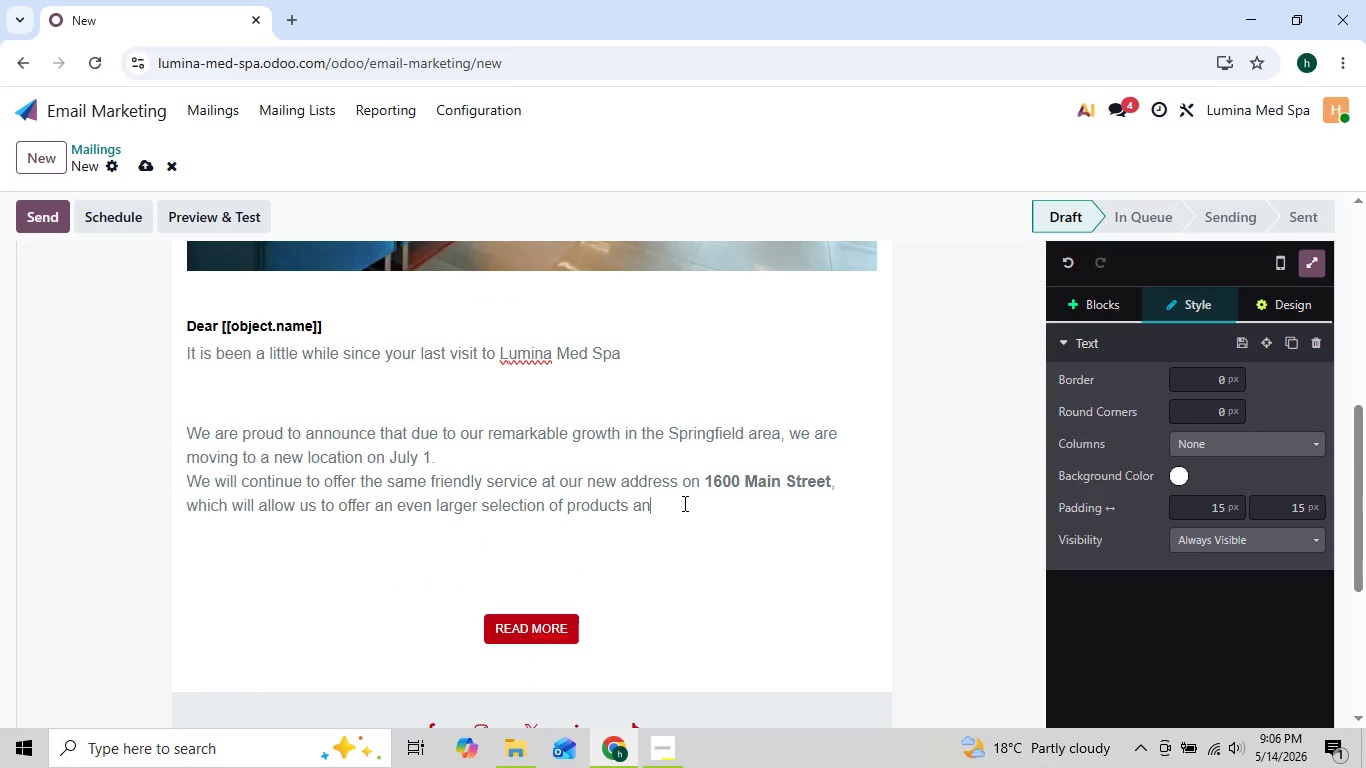 
key(Backspace)
 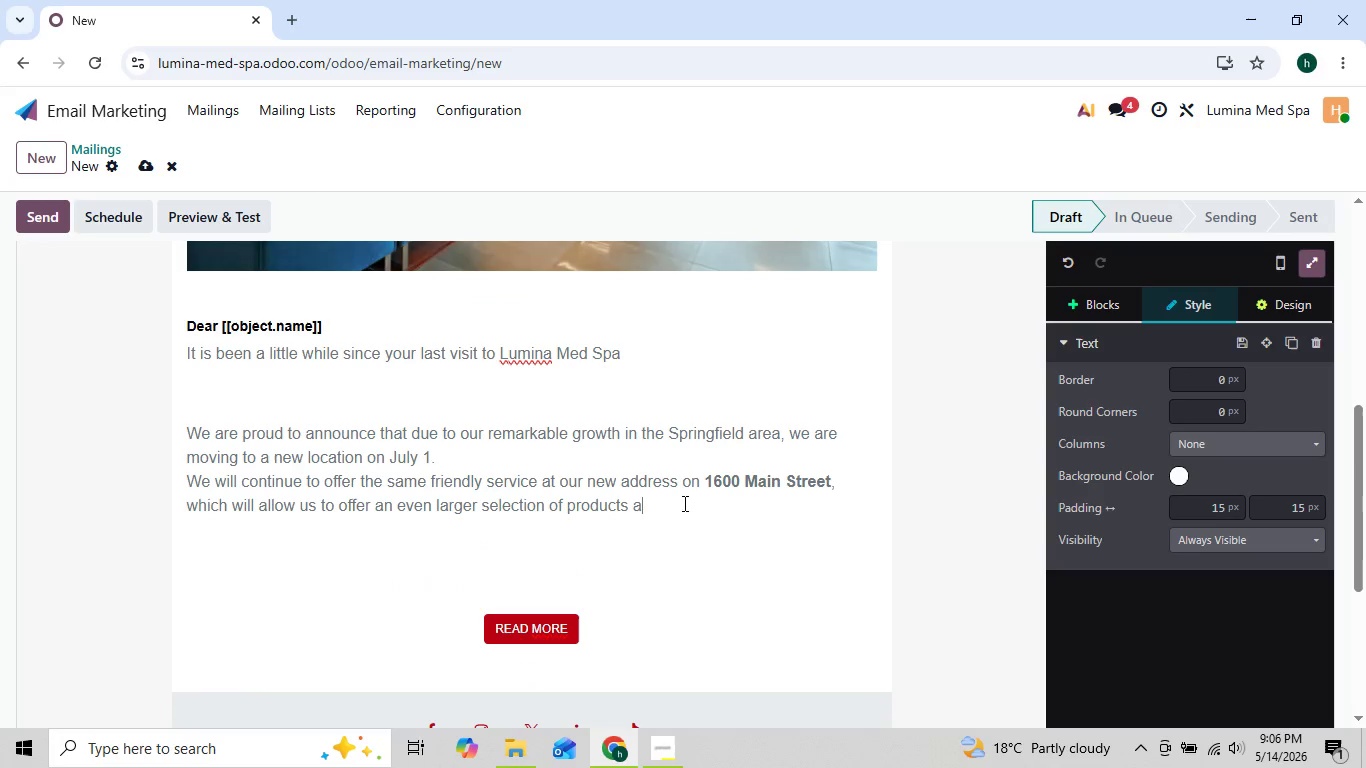 
key(Backspace)
 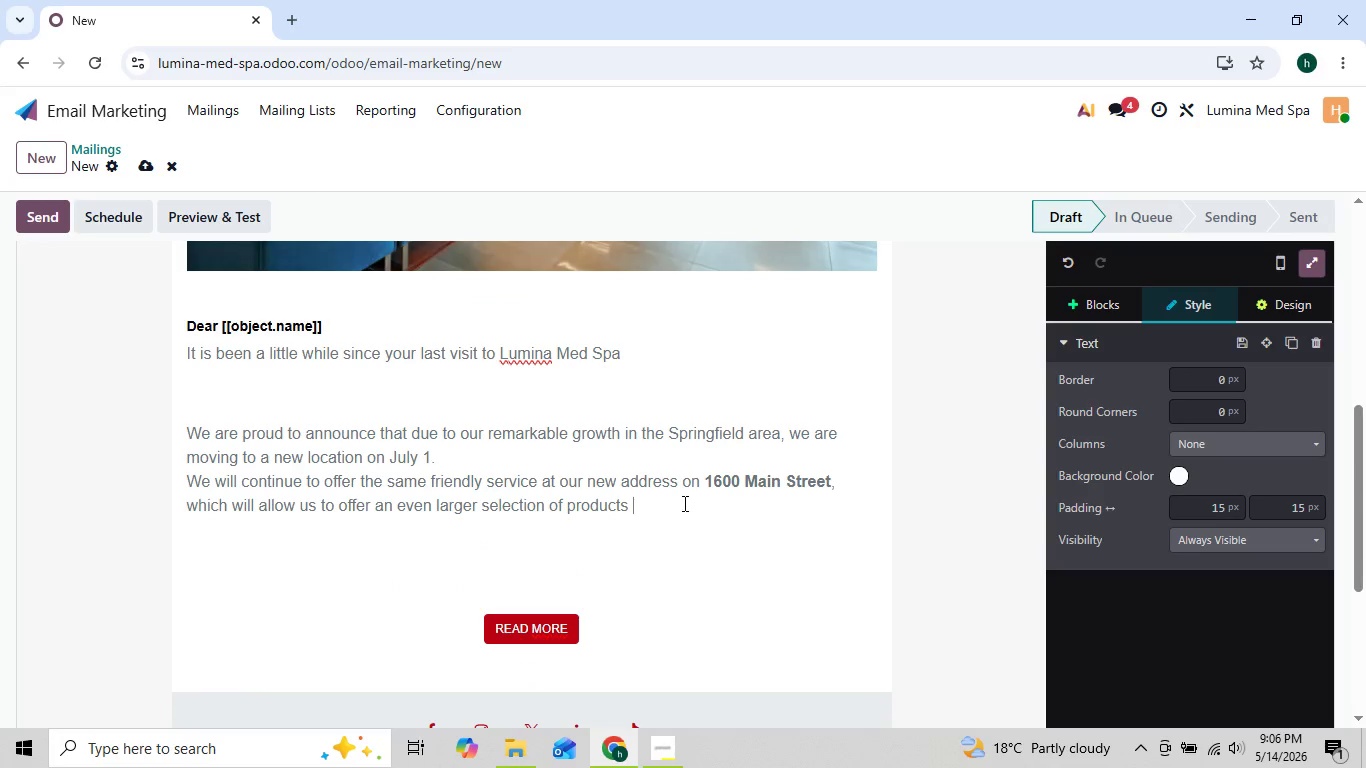 
key(Backspace)
 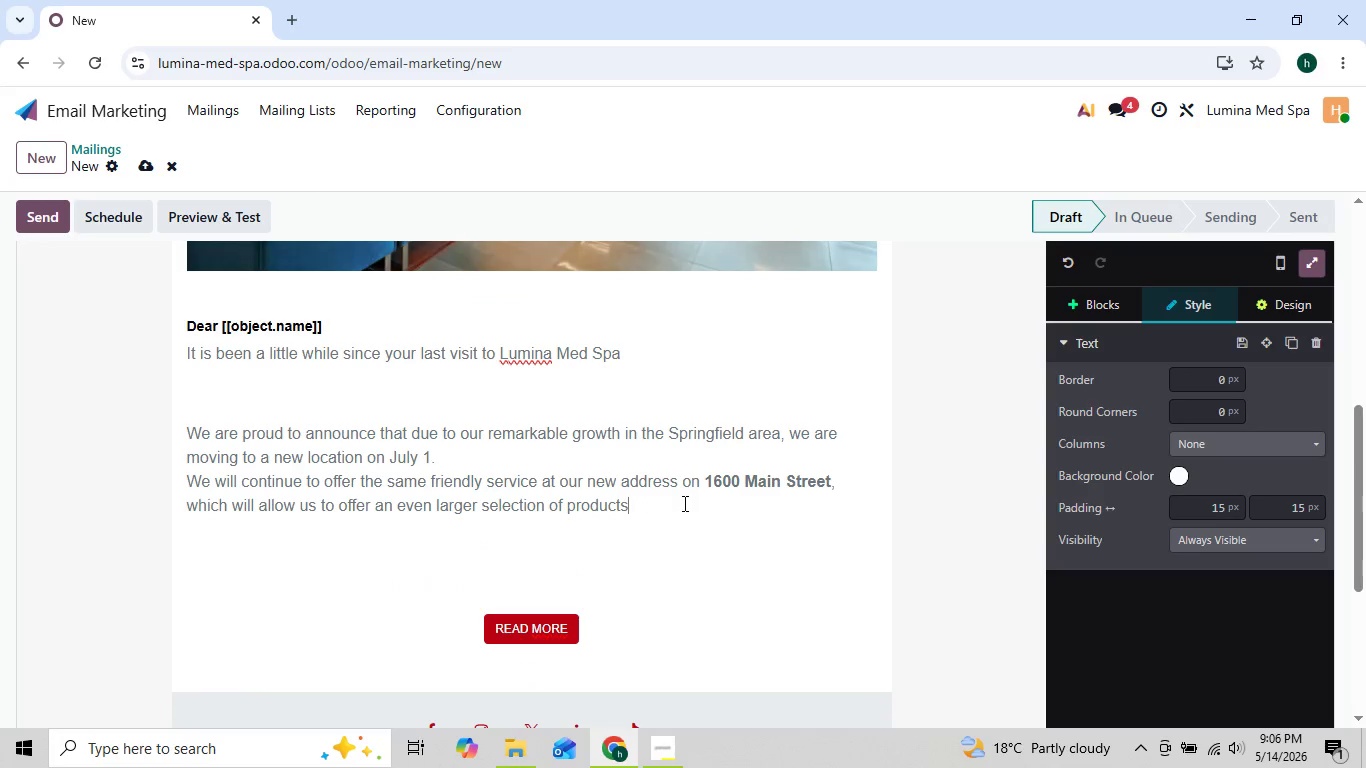 
key(Backspace)
 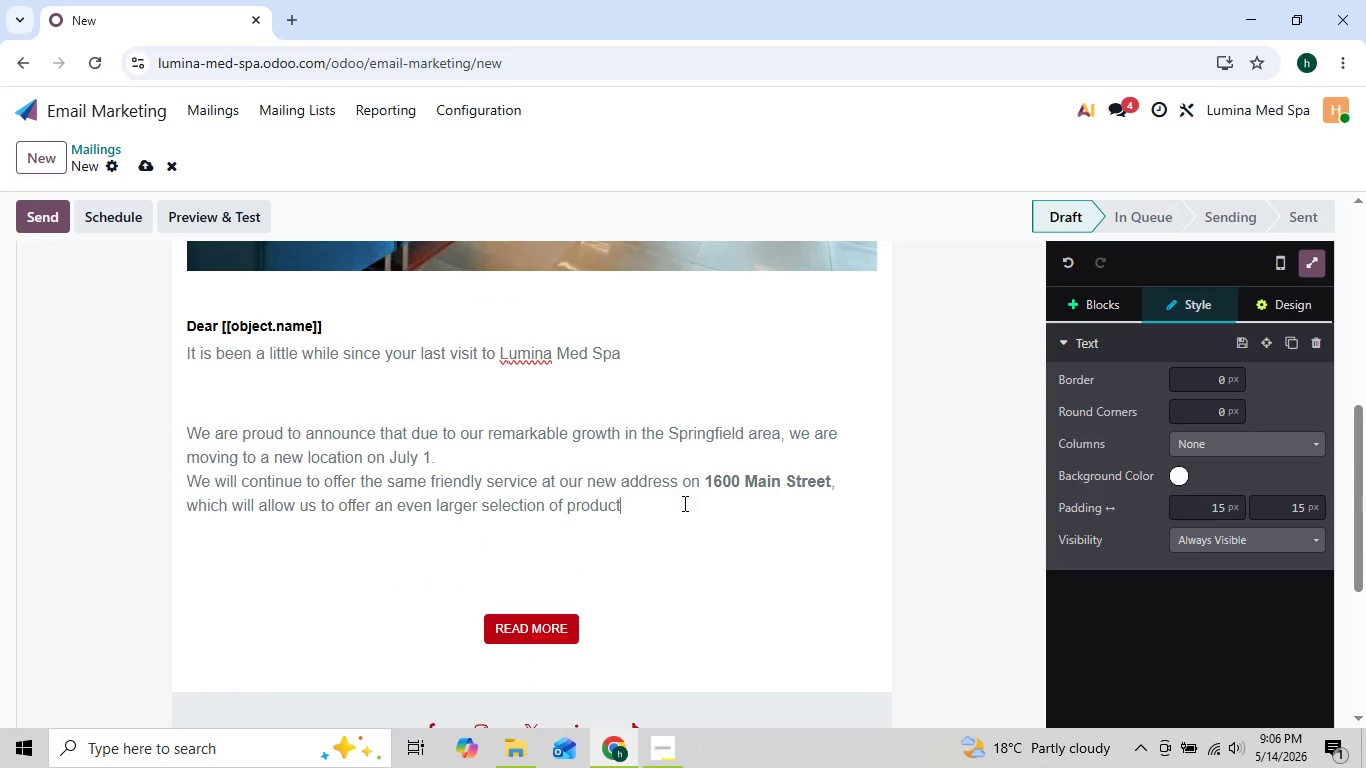 
key(Backspace)
 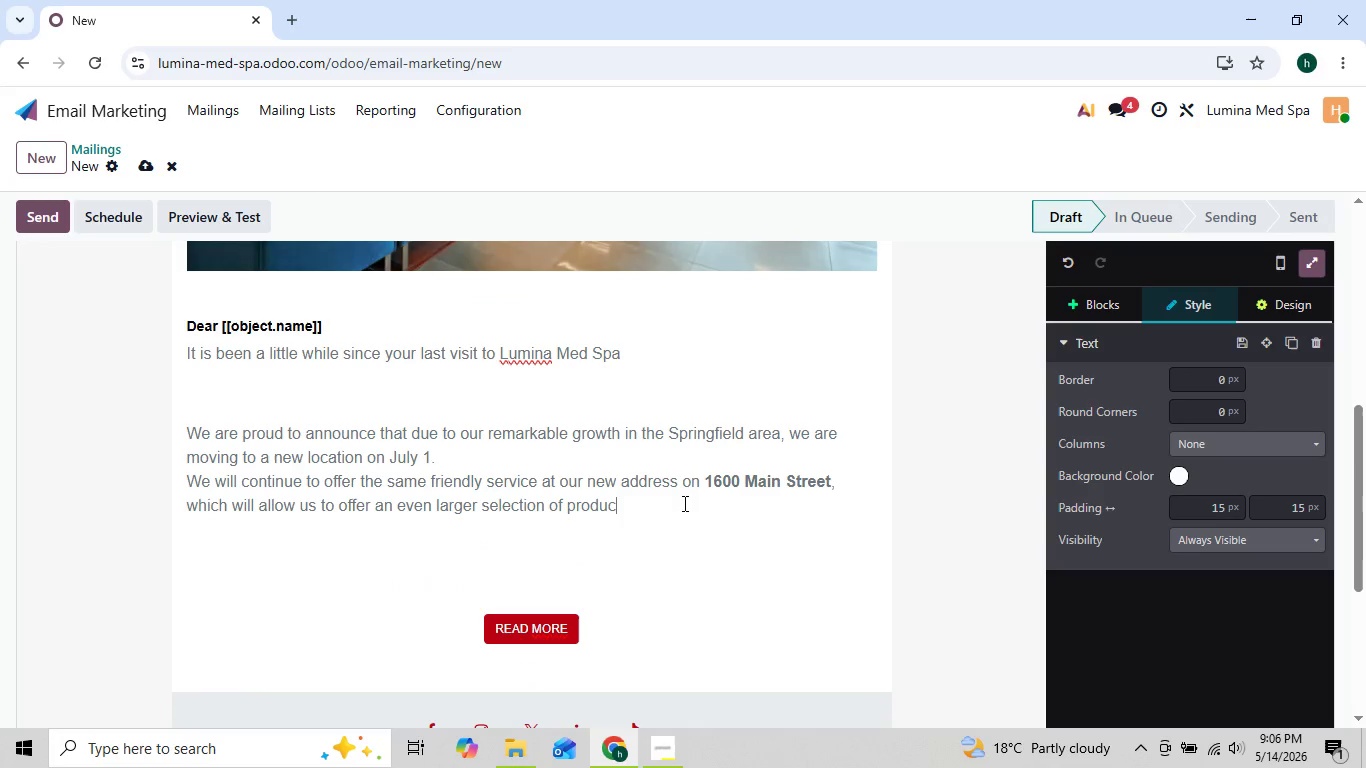 
key(Backspace)
 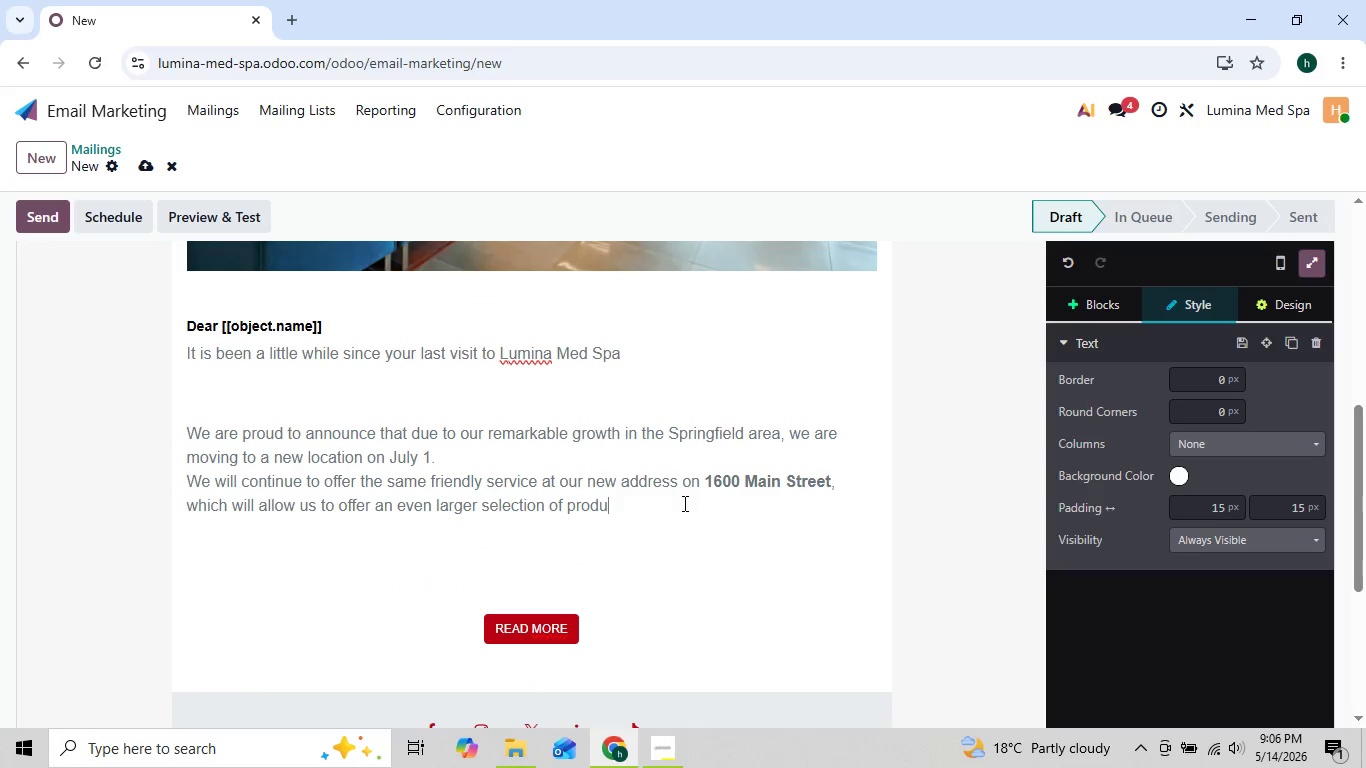 
key(Backspace)
 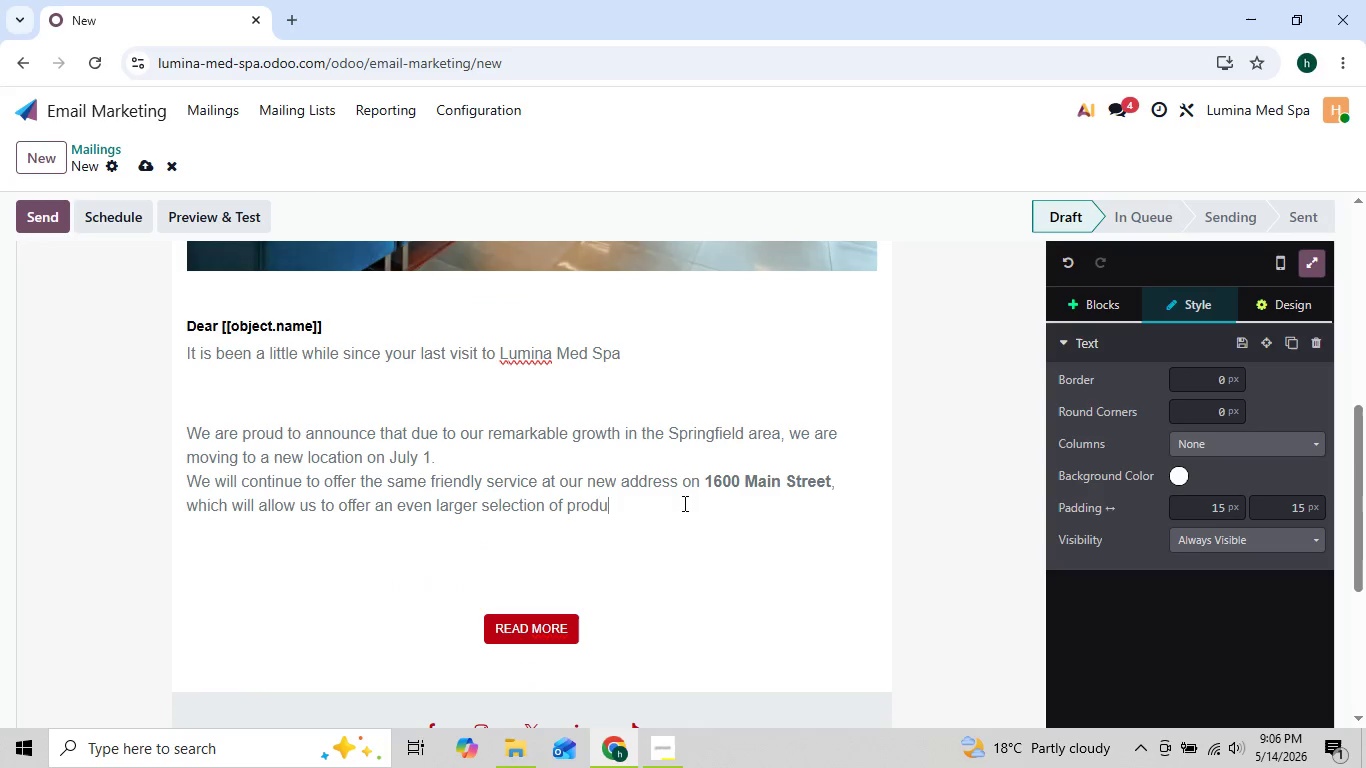 
key(Backspace)
 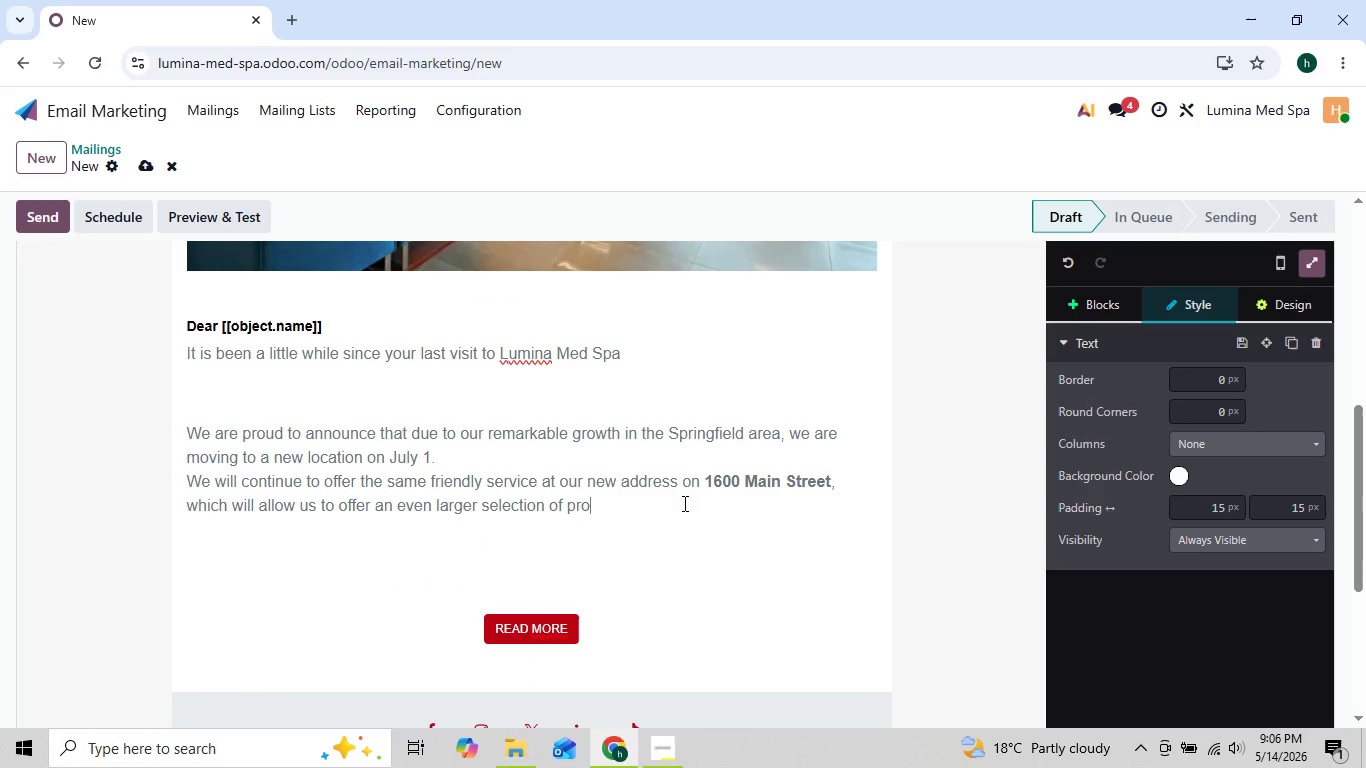 
key(Backspace)
 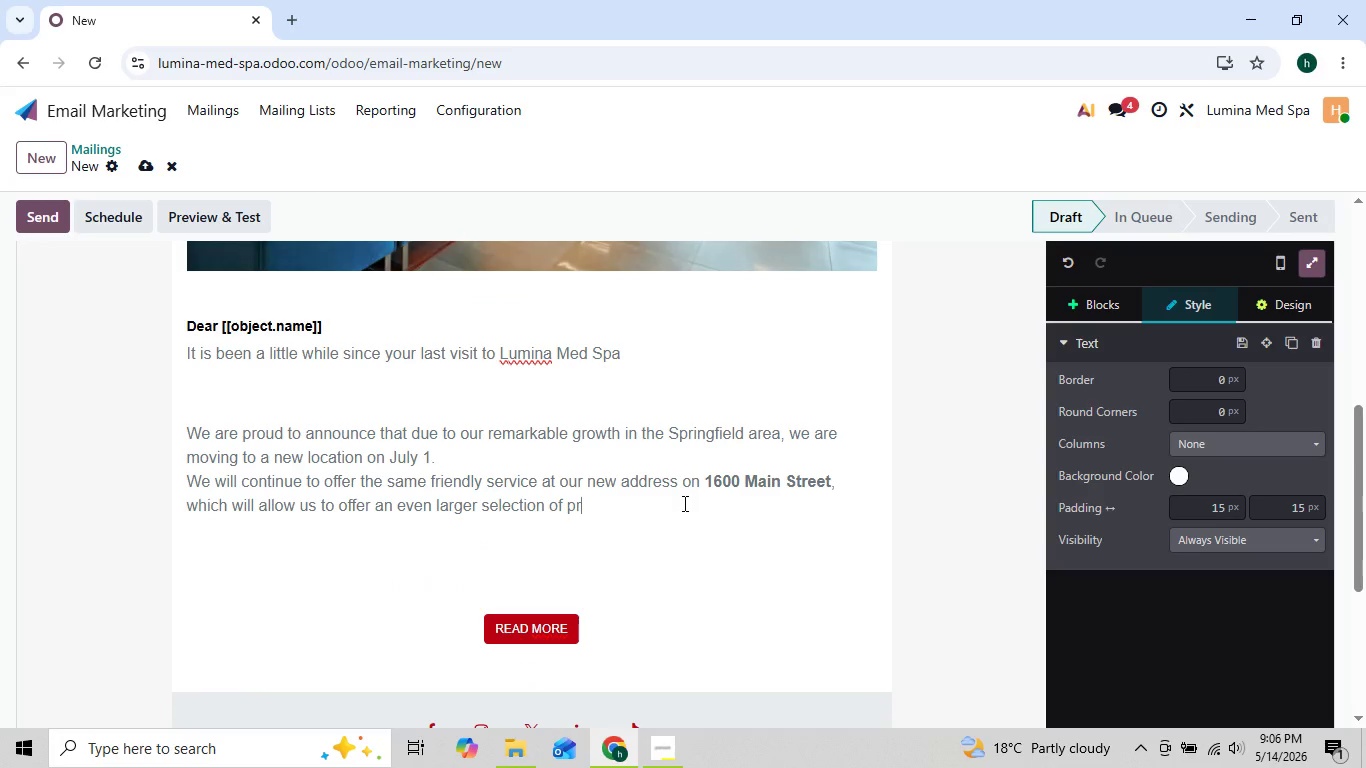 
key(Backspace)
 